 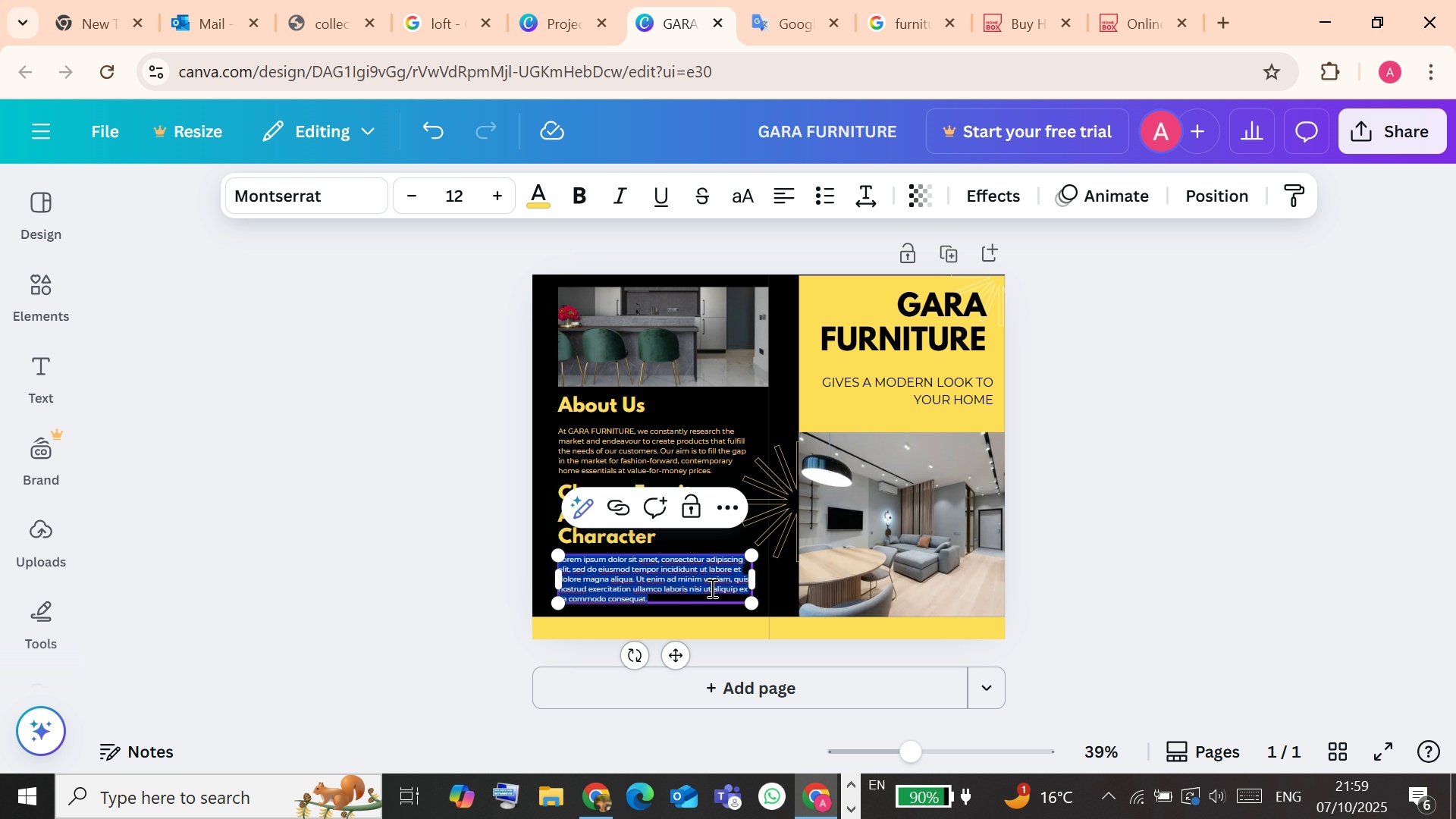 
triple_click([711, 588])
 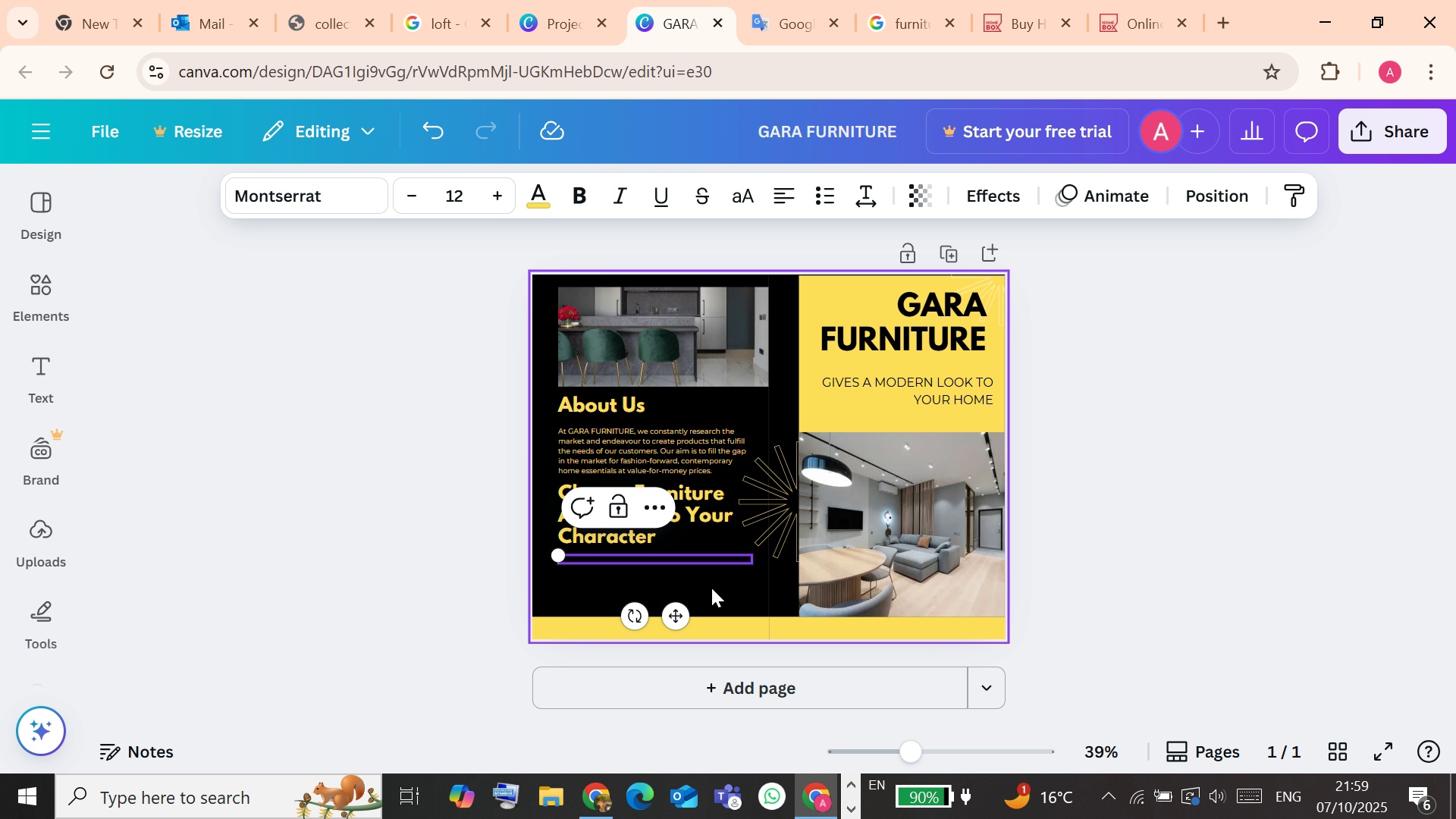 
key(Backspace)
 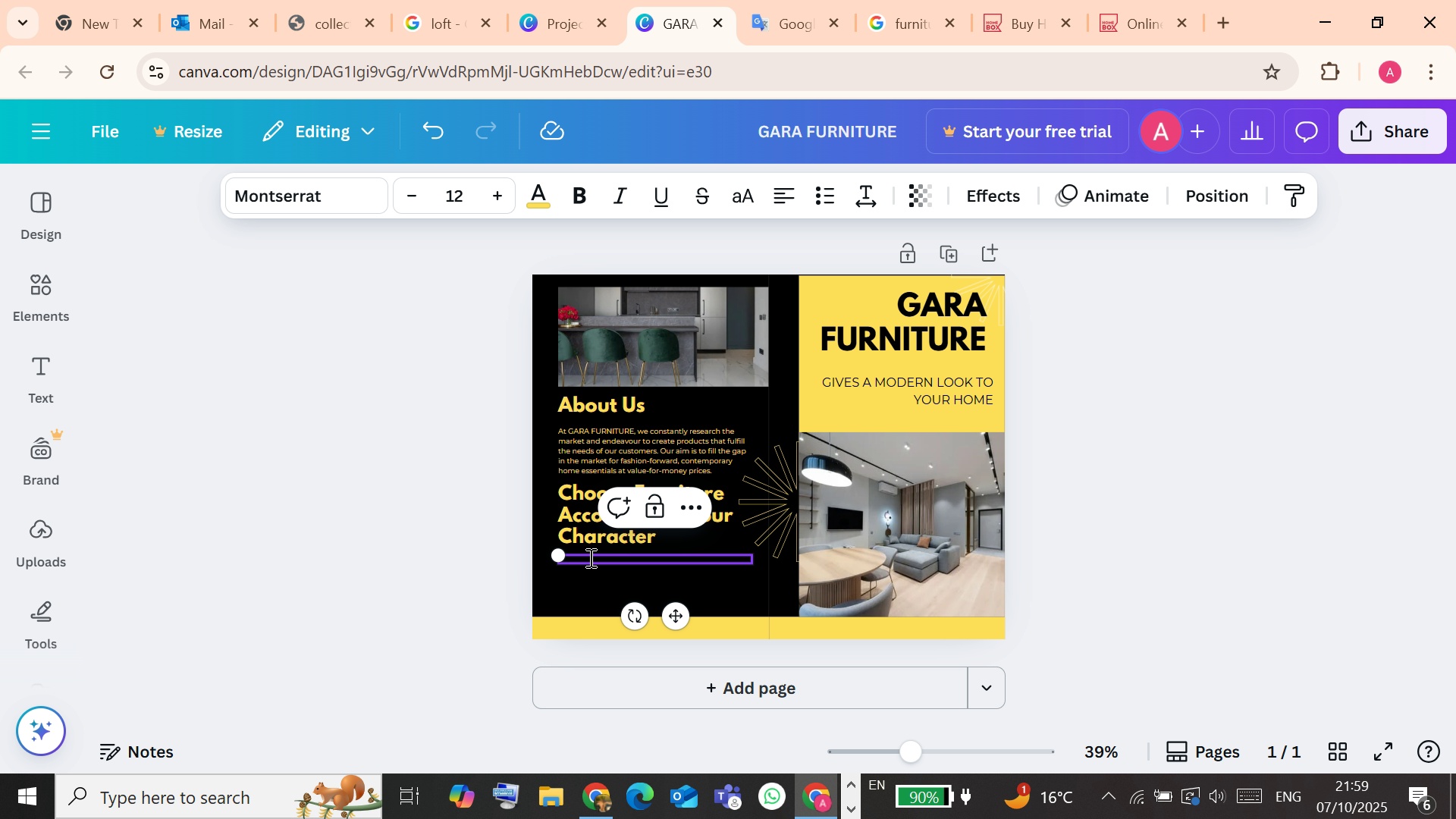 
right_click([589, 557])
 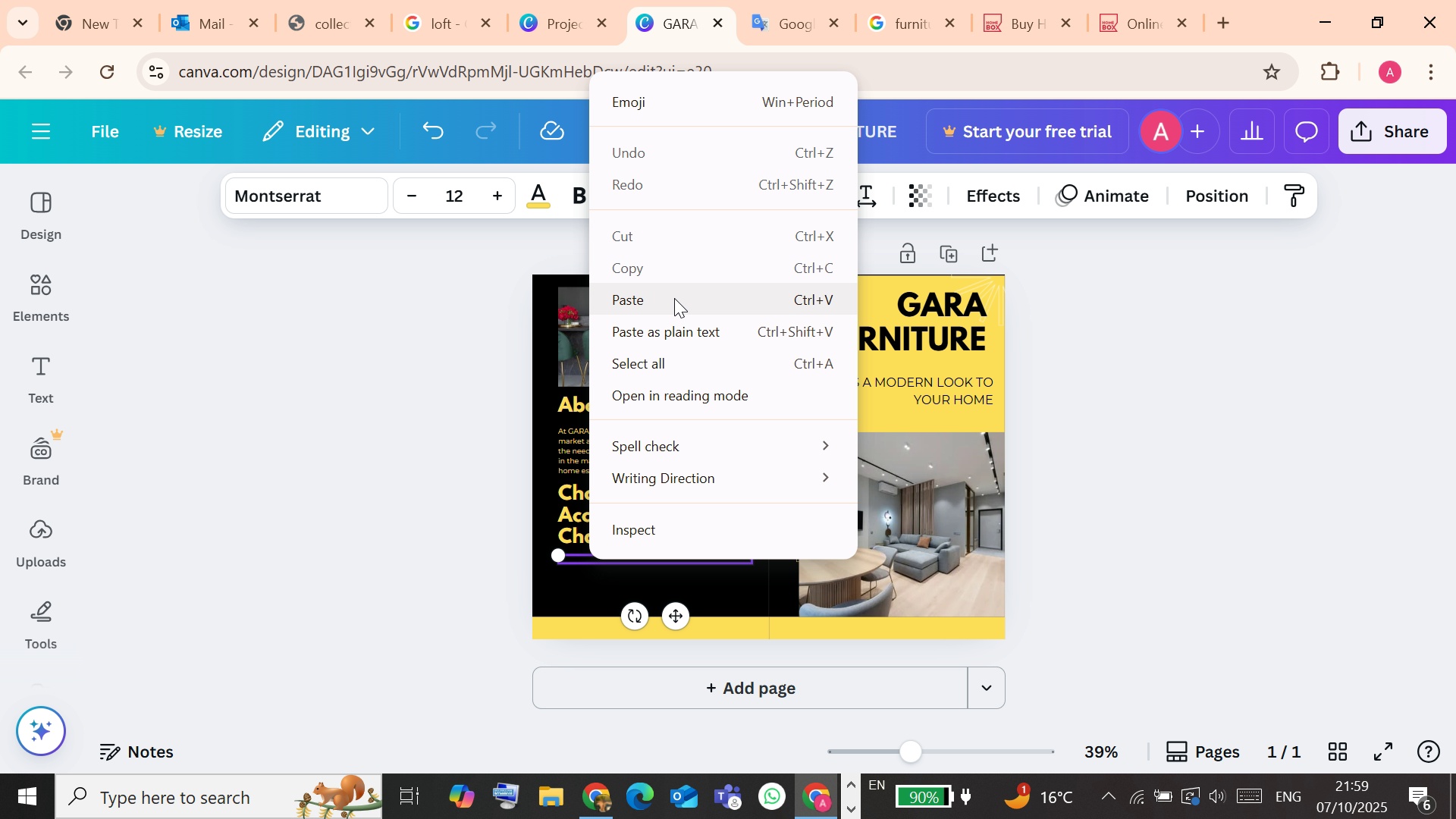 
left_click([674, 298])
 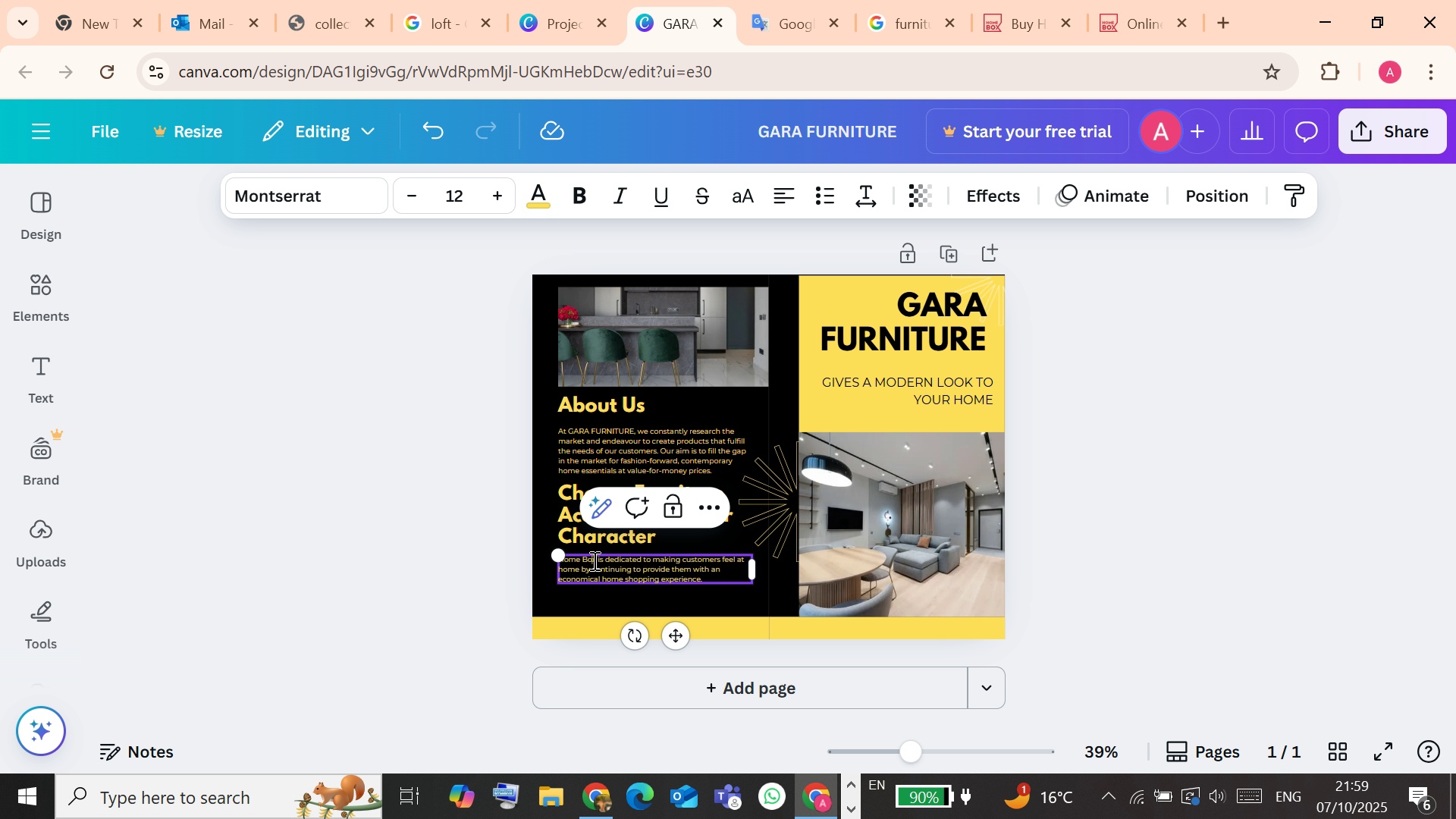 
wait(5.34)
 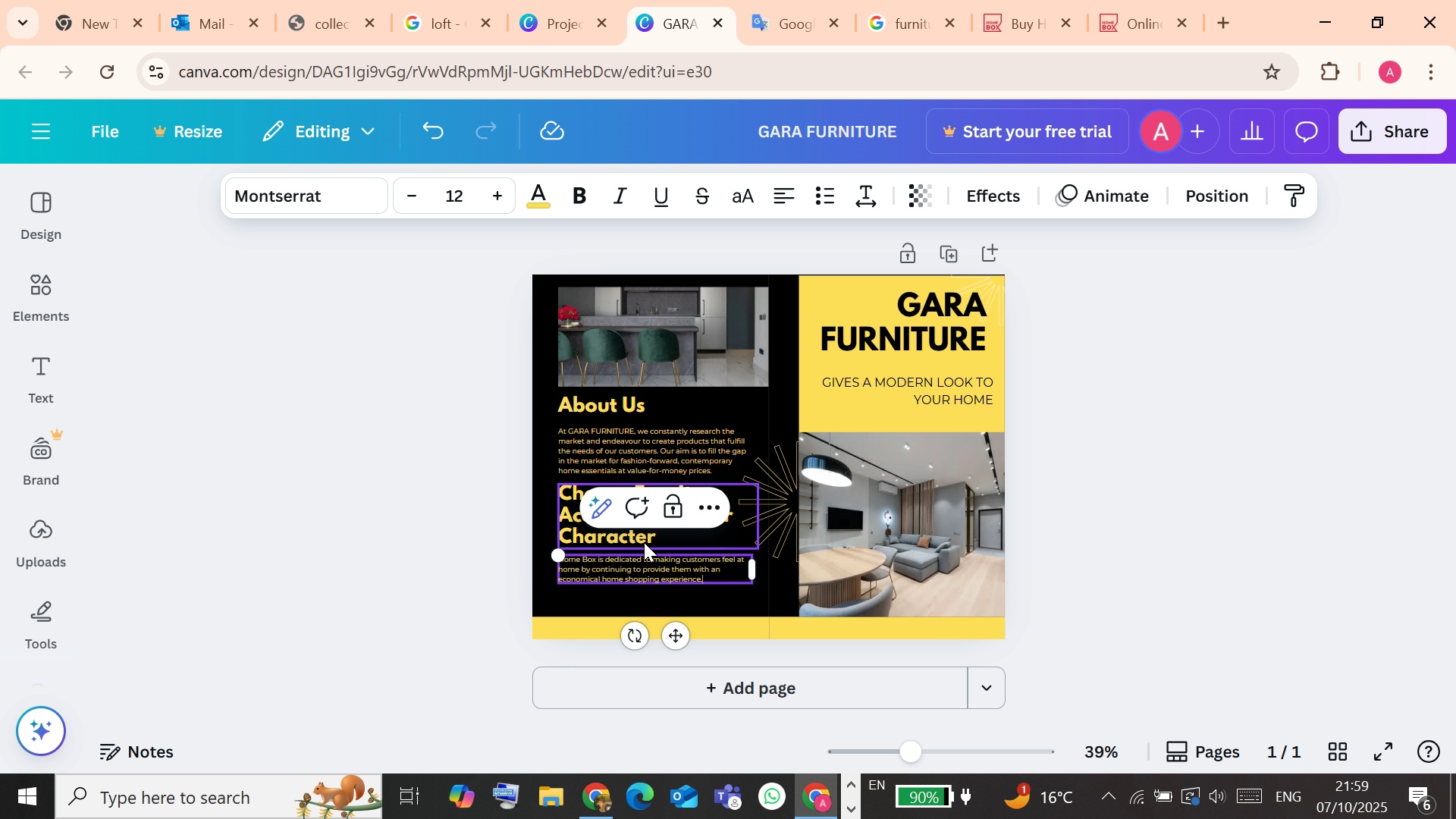 
key(ArrowRight)
 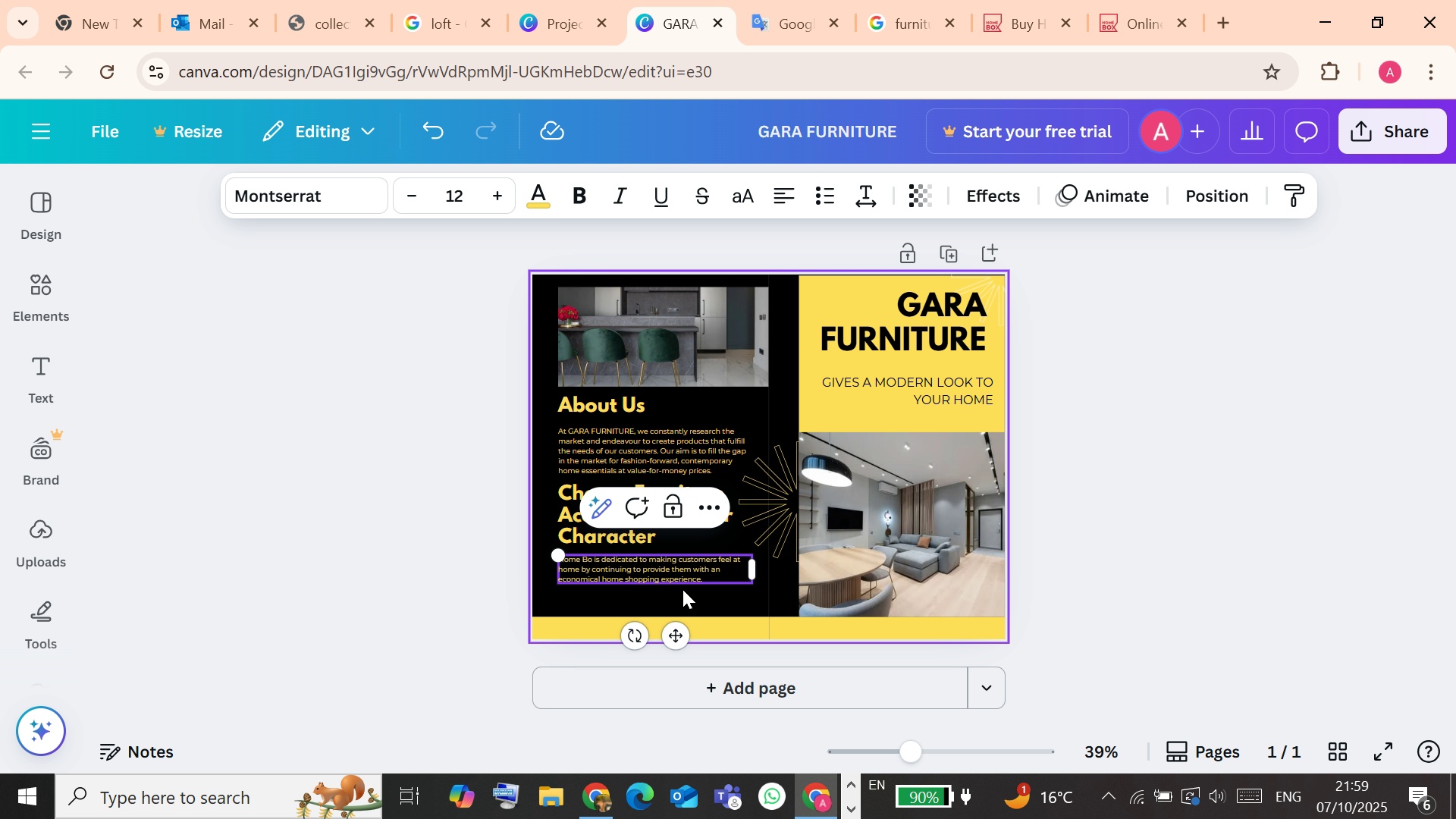 
key(Backspace)
key(Backspace)
key(Backspace)
key(Backspace)
key(Backspace)
key(Backspace)
key(Backspace)
key(Backspace)
type(GARA FURNITURE)
 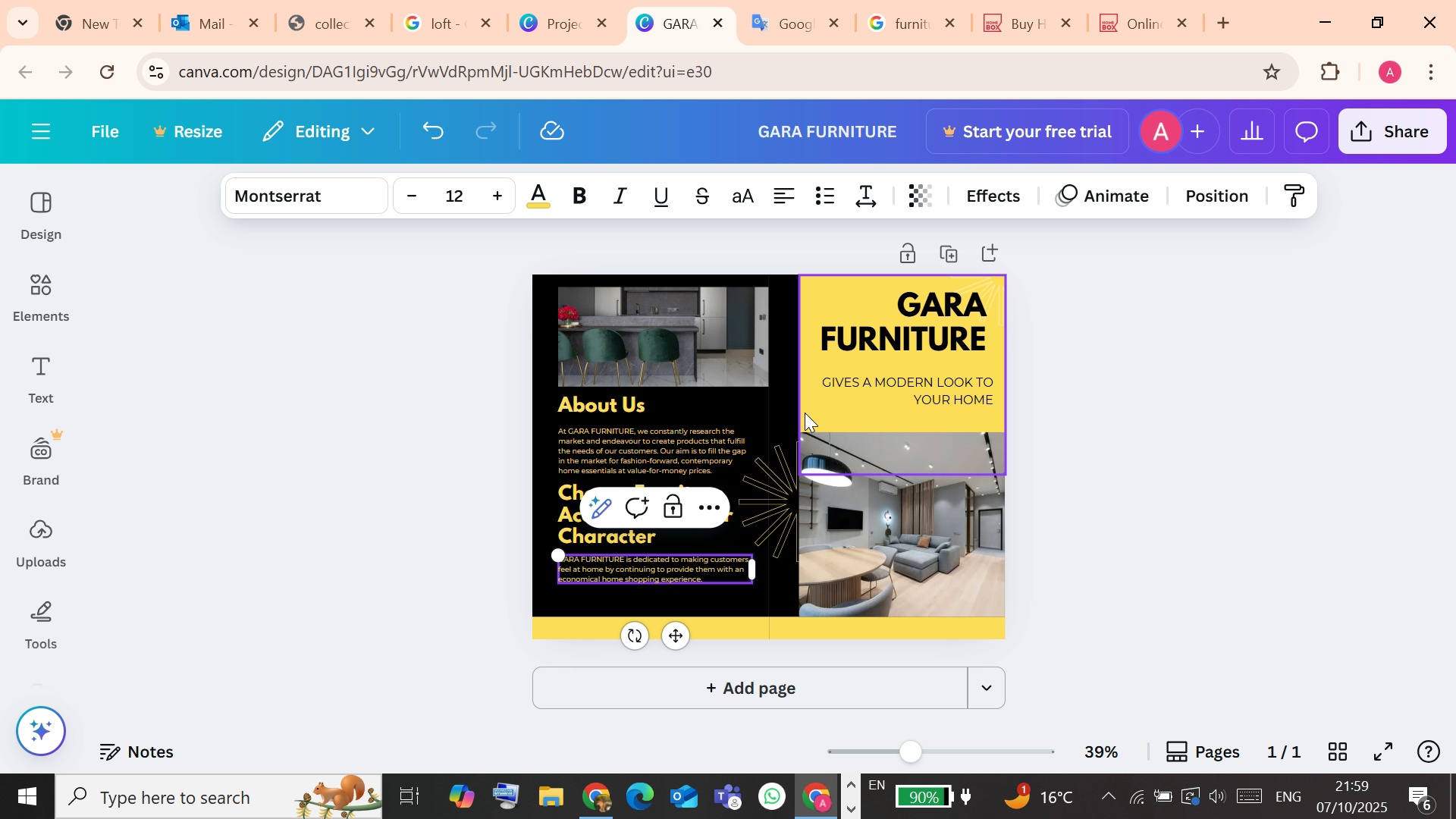 
left_click([710, 439])
 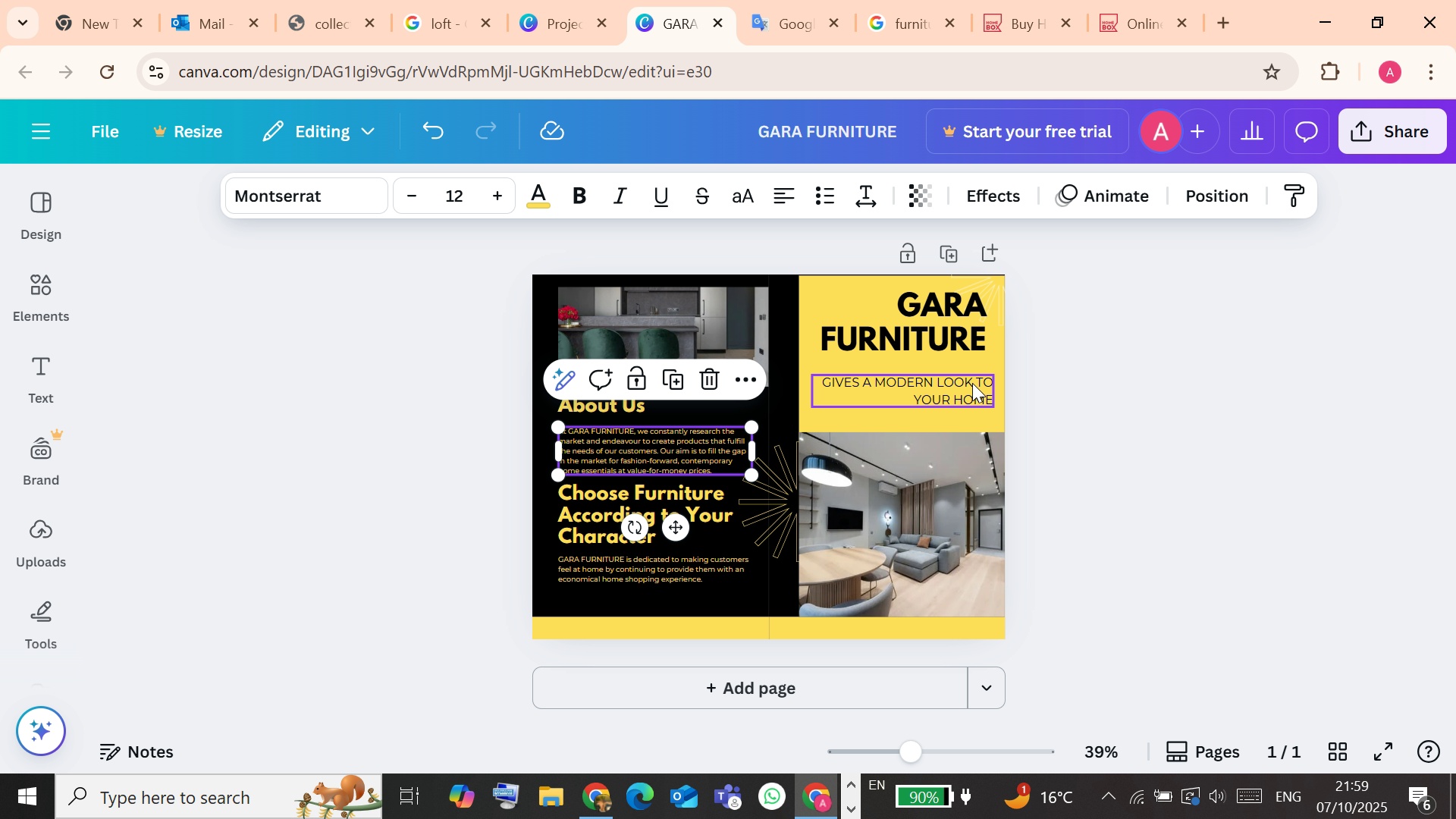 
left_click([972, 383])
 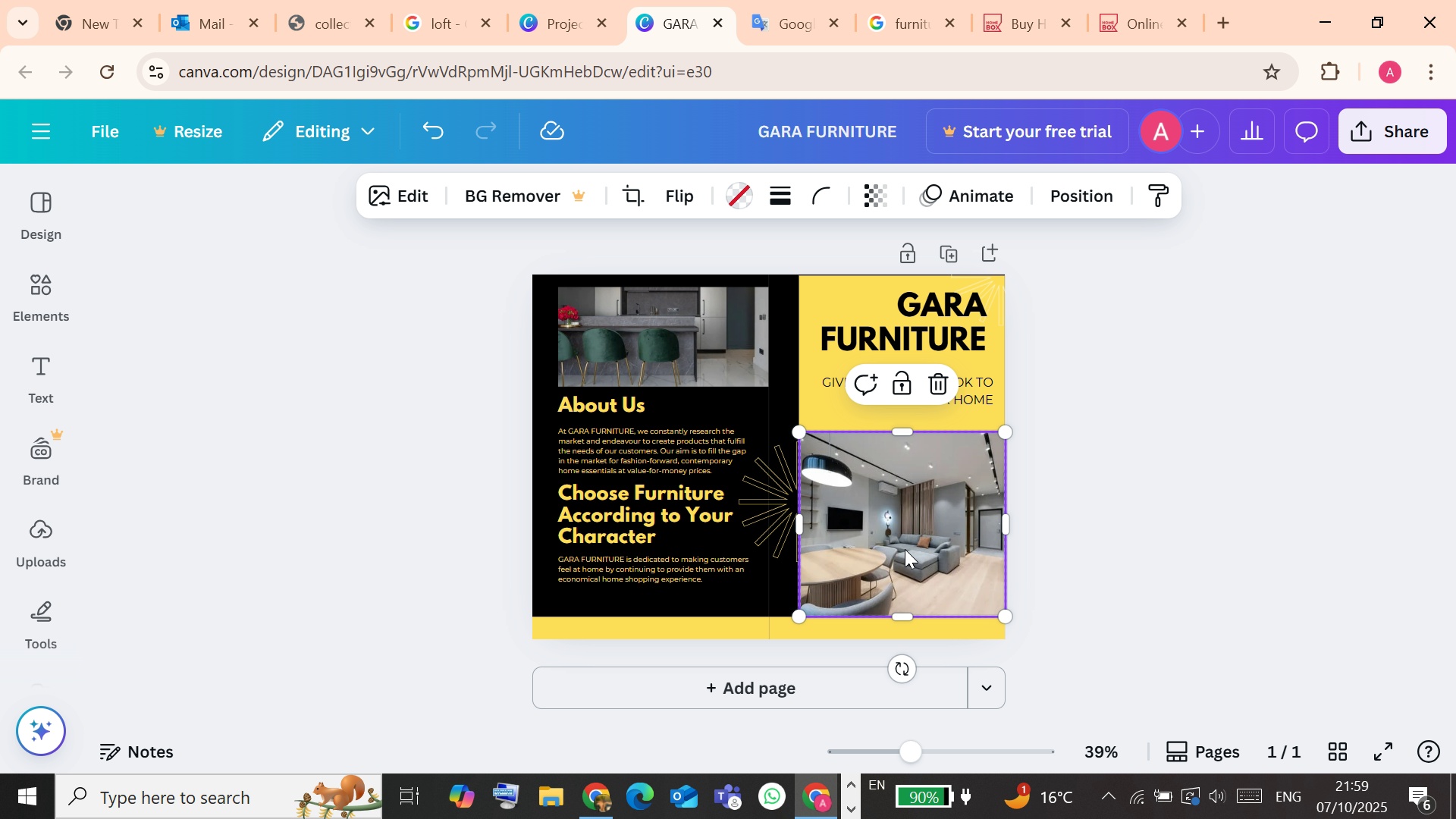 
left_click([905, 549])
 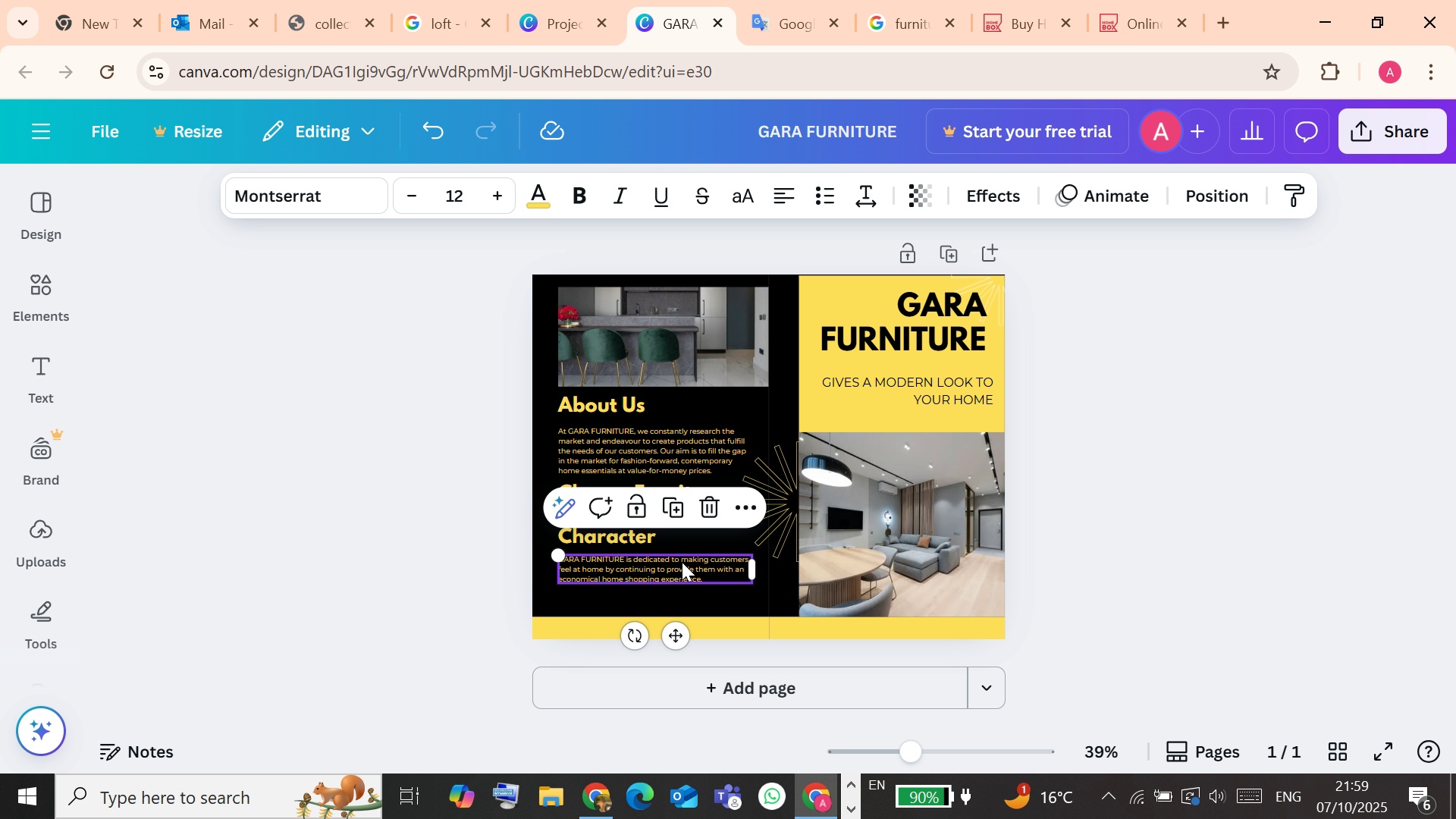 
left_click([667, 431])
 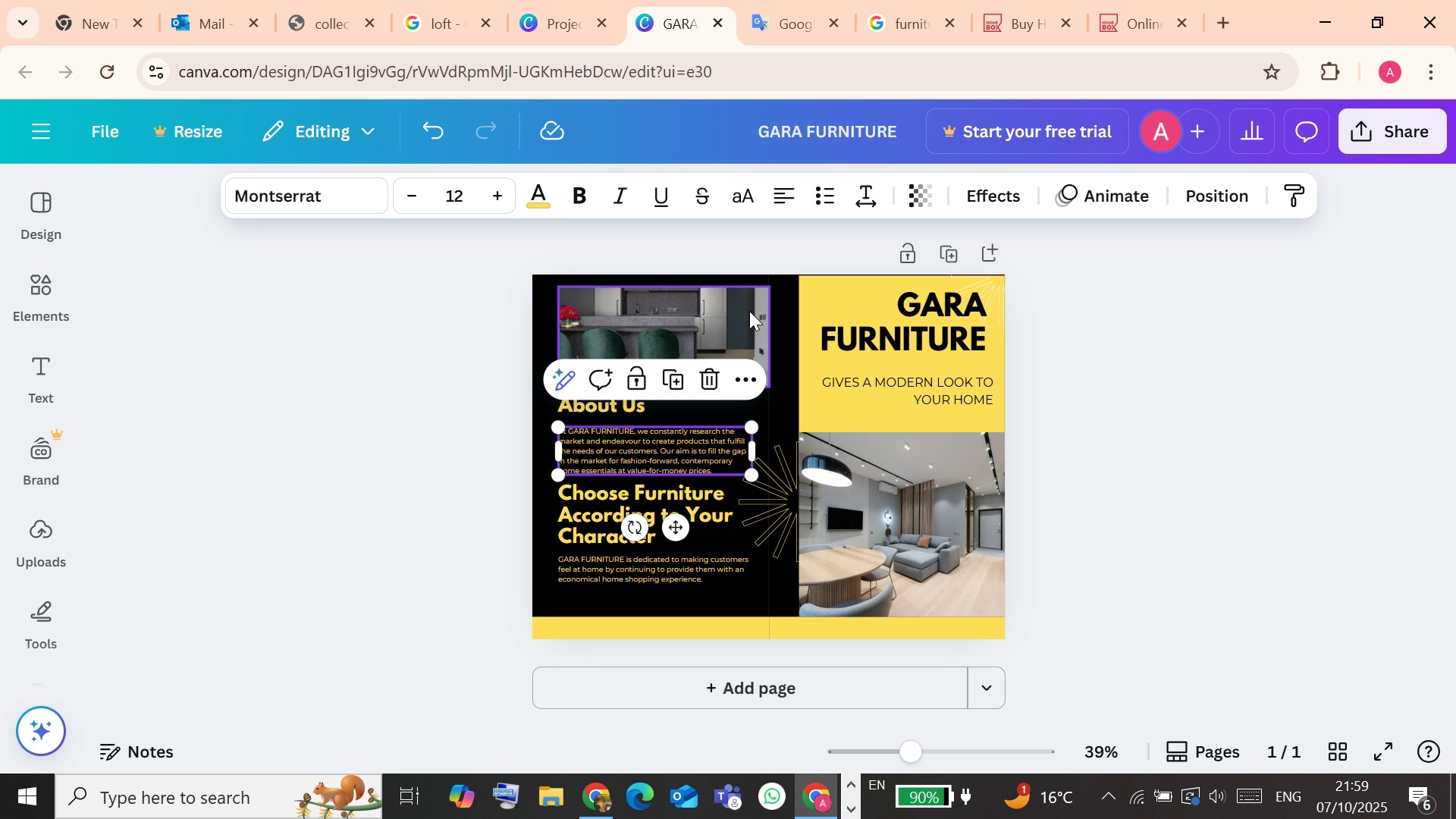 
left_click([749, 311])
 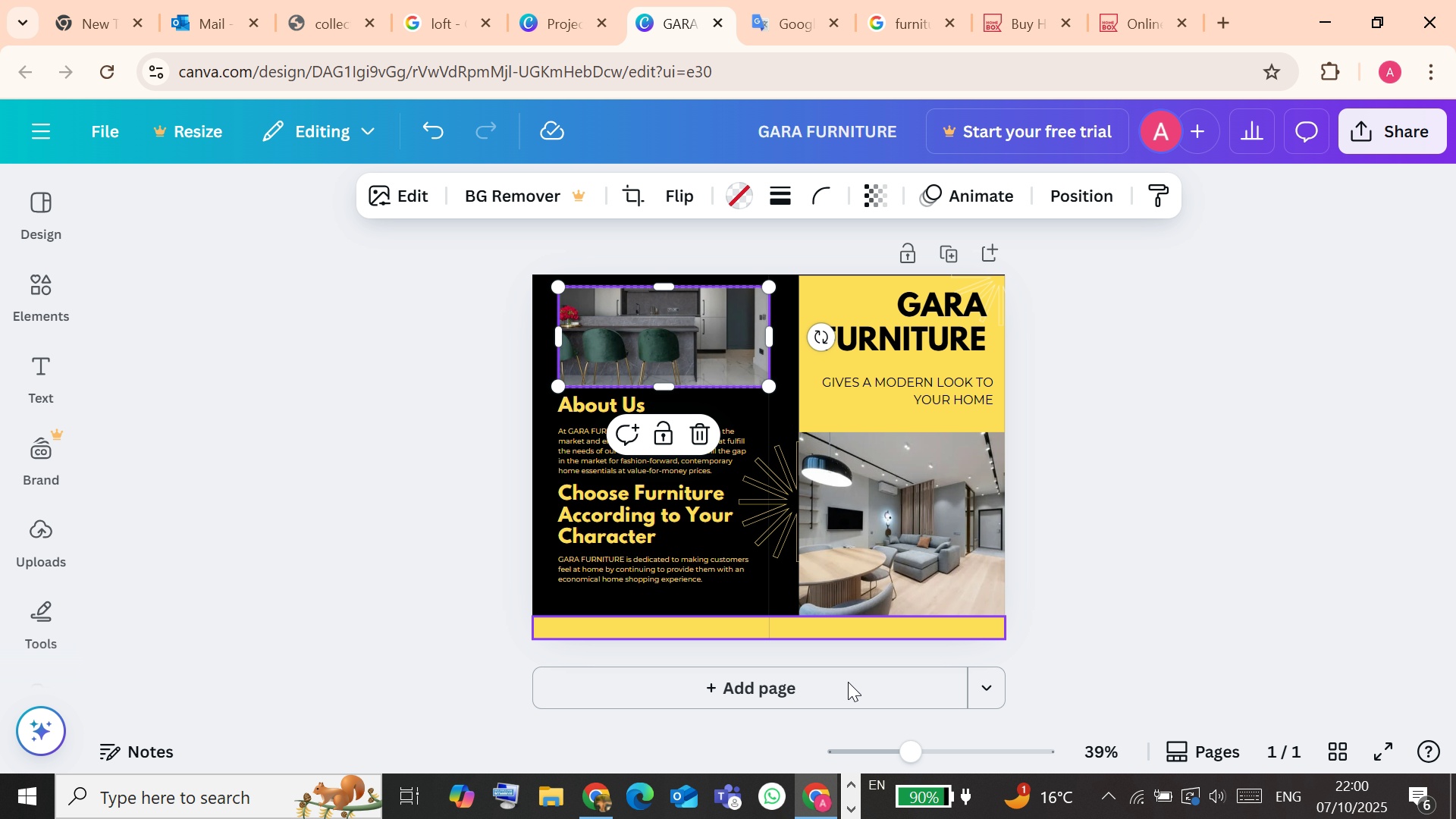 
wait(5.41)
 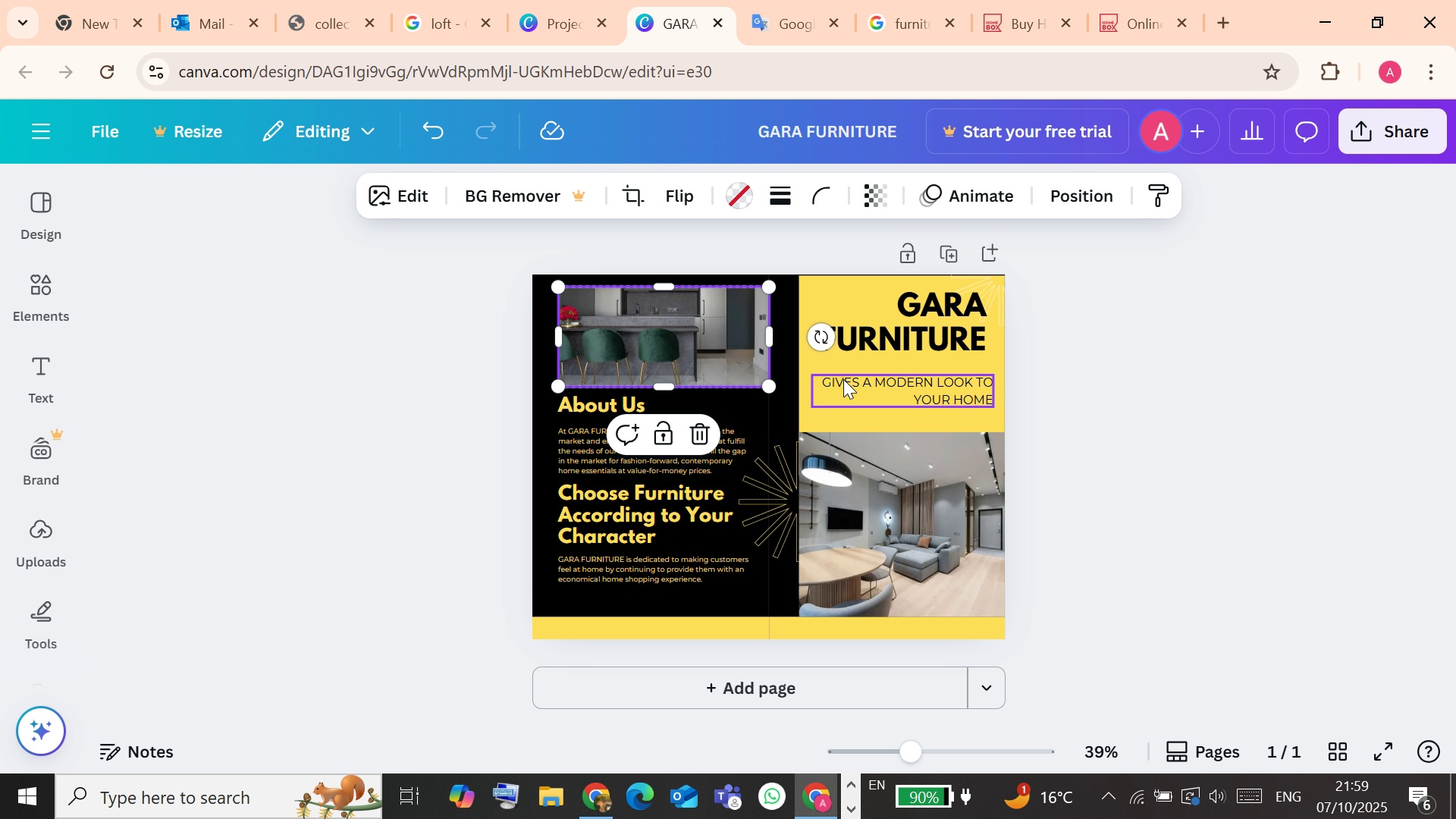 
left_click([856, 809])
 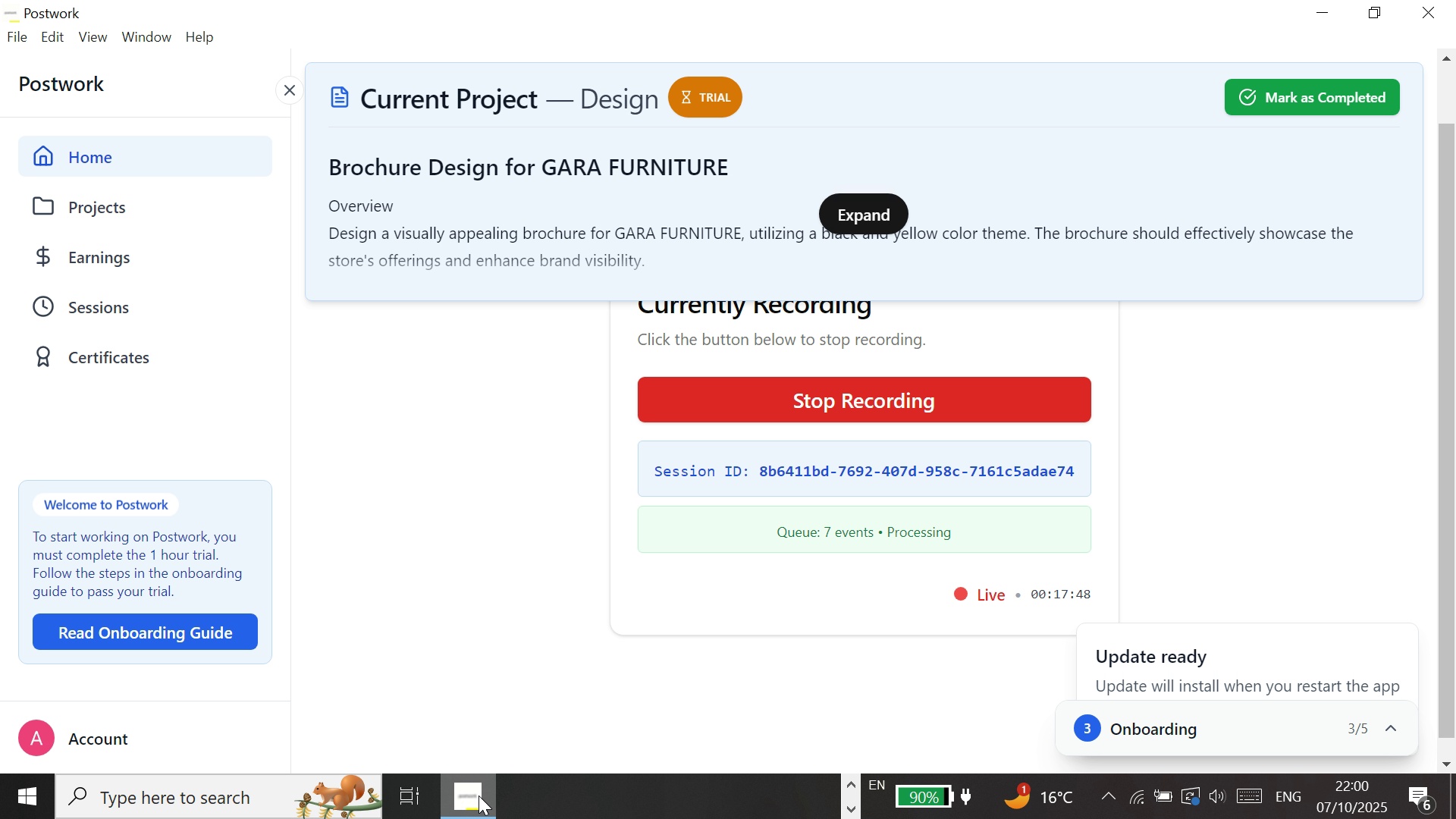 
wait(8.07)
 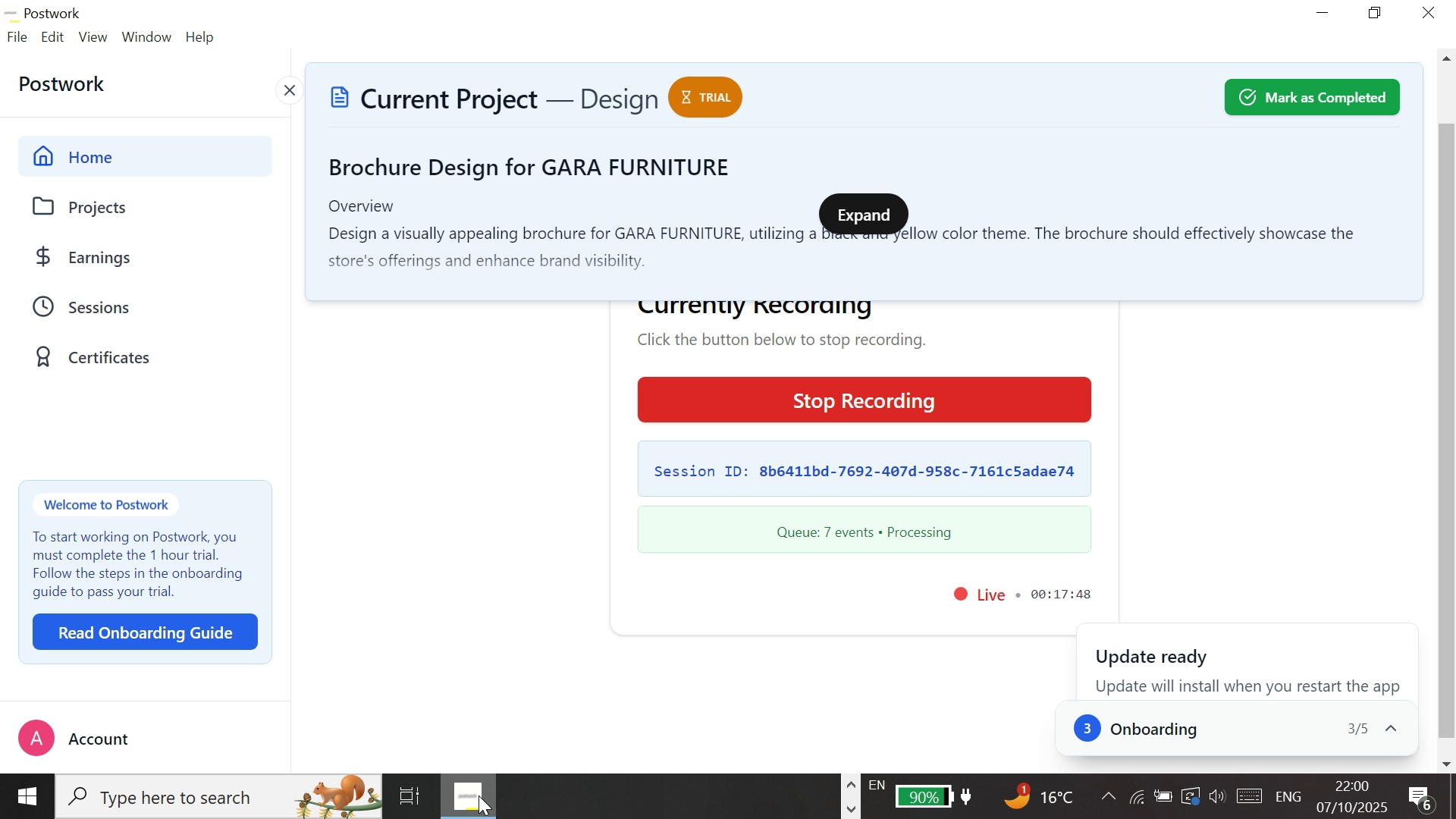 
left_click([846, 783])
 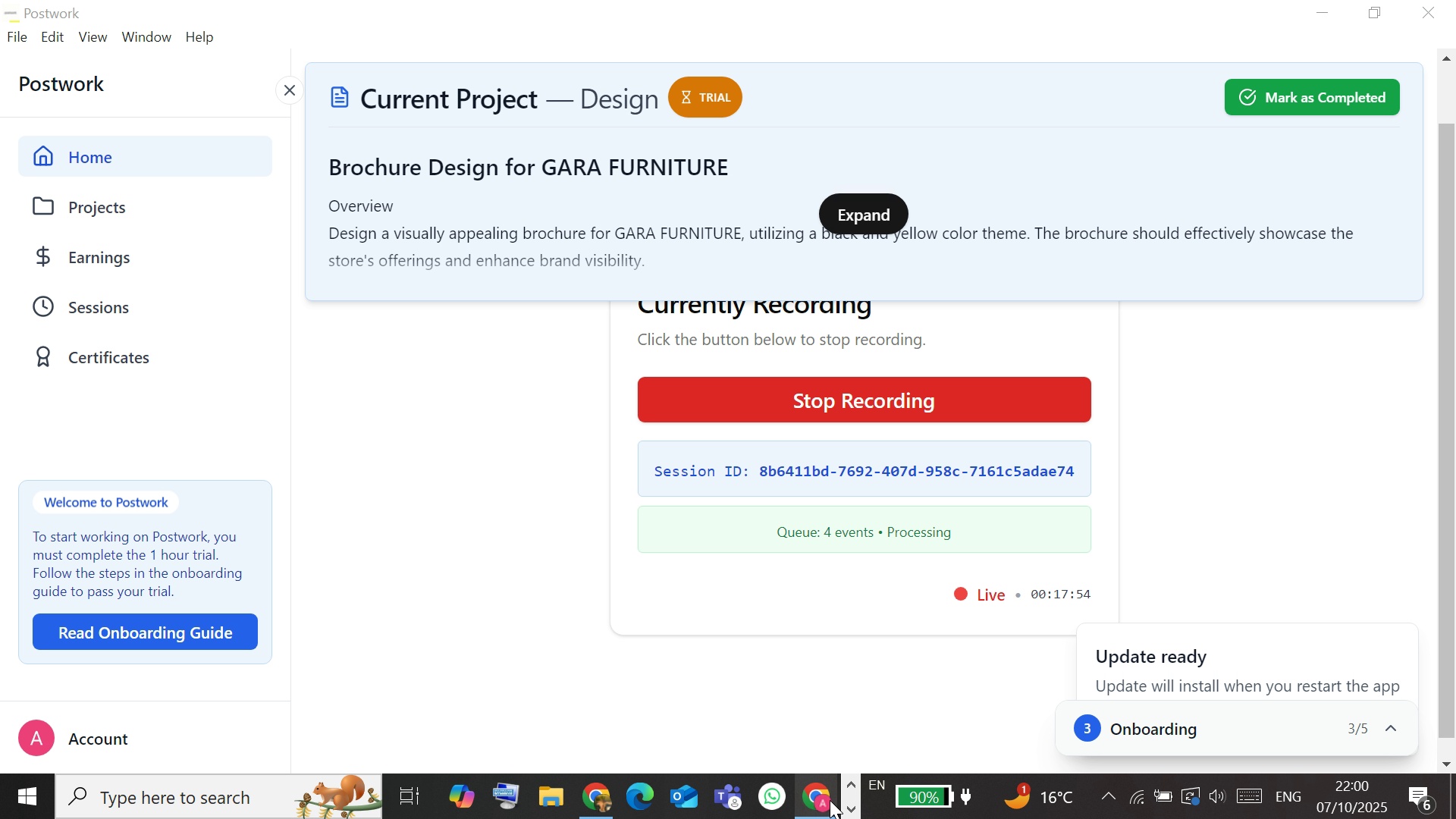 
left_click([830, 800])
 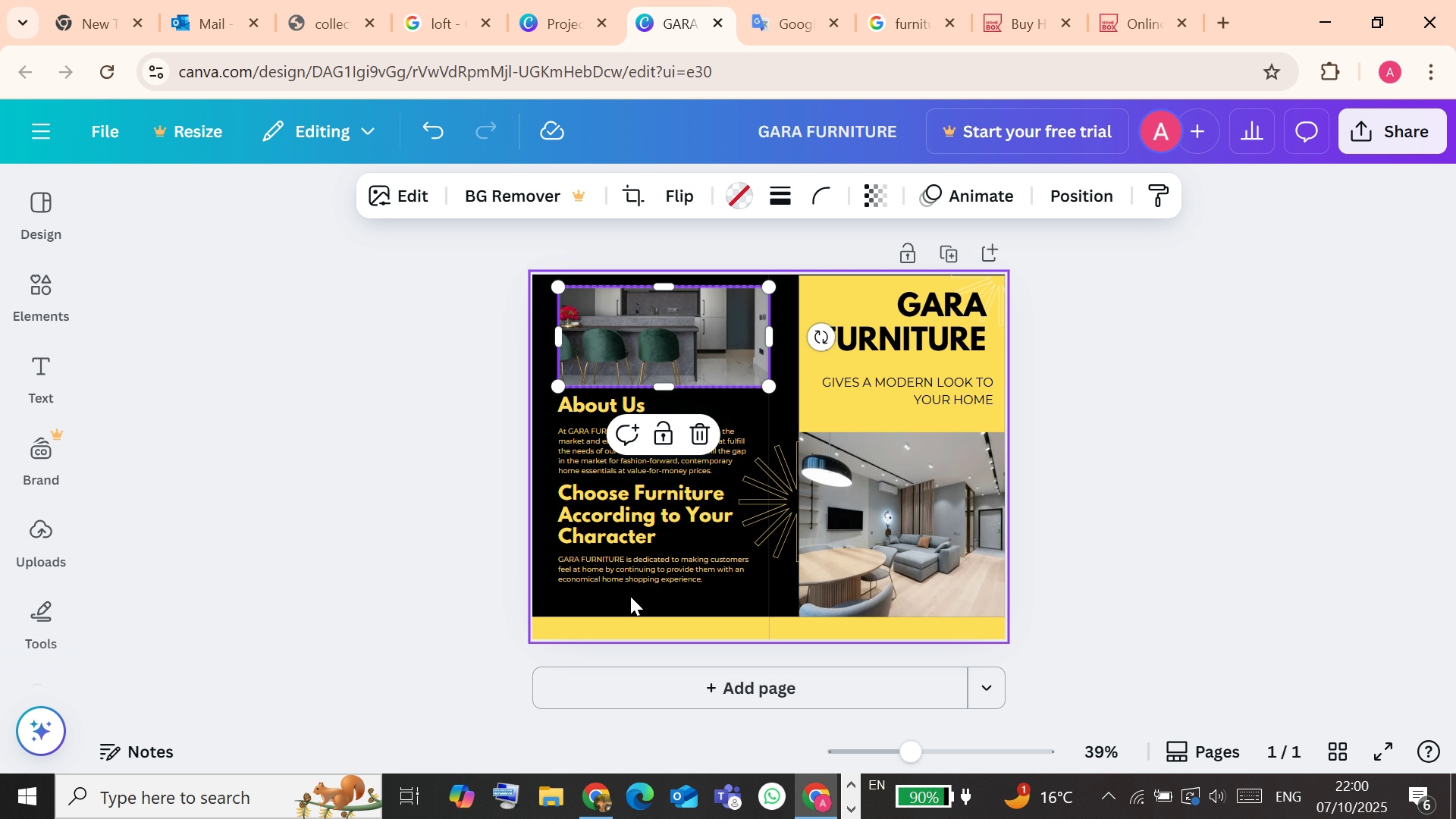 
left_click([630, 596])
 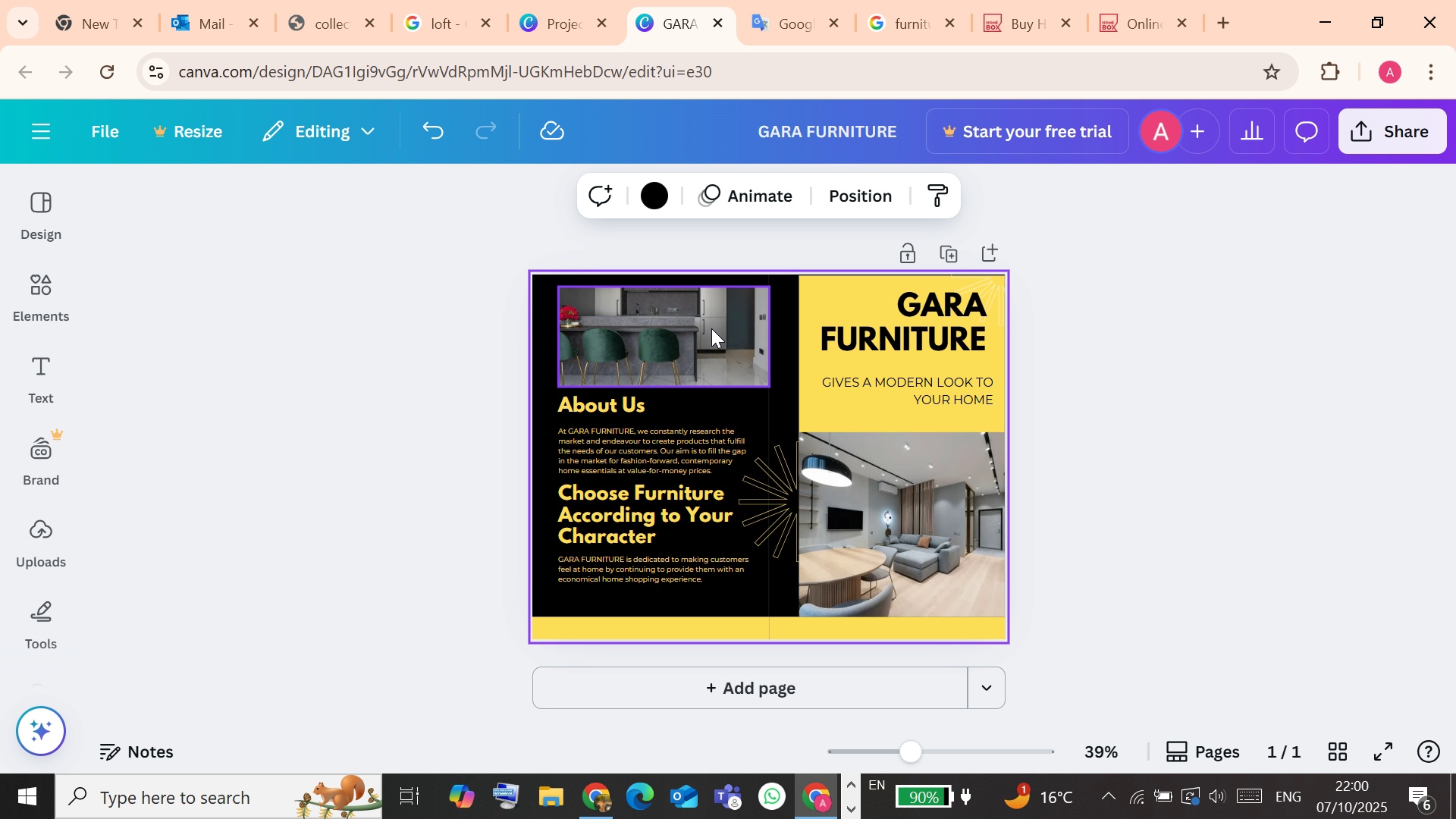 
left_click([711, 328])
 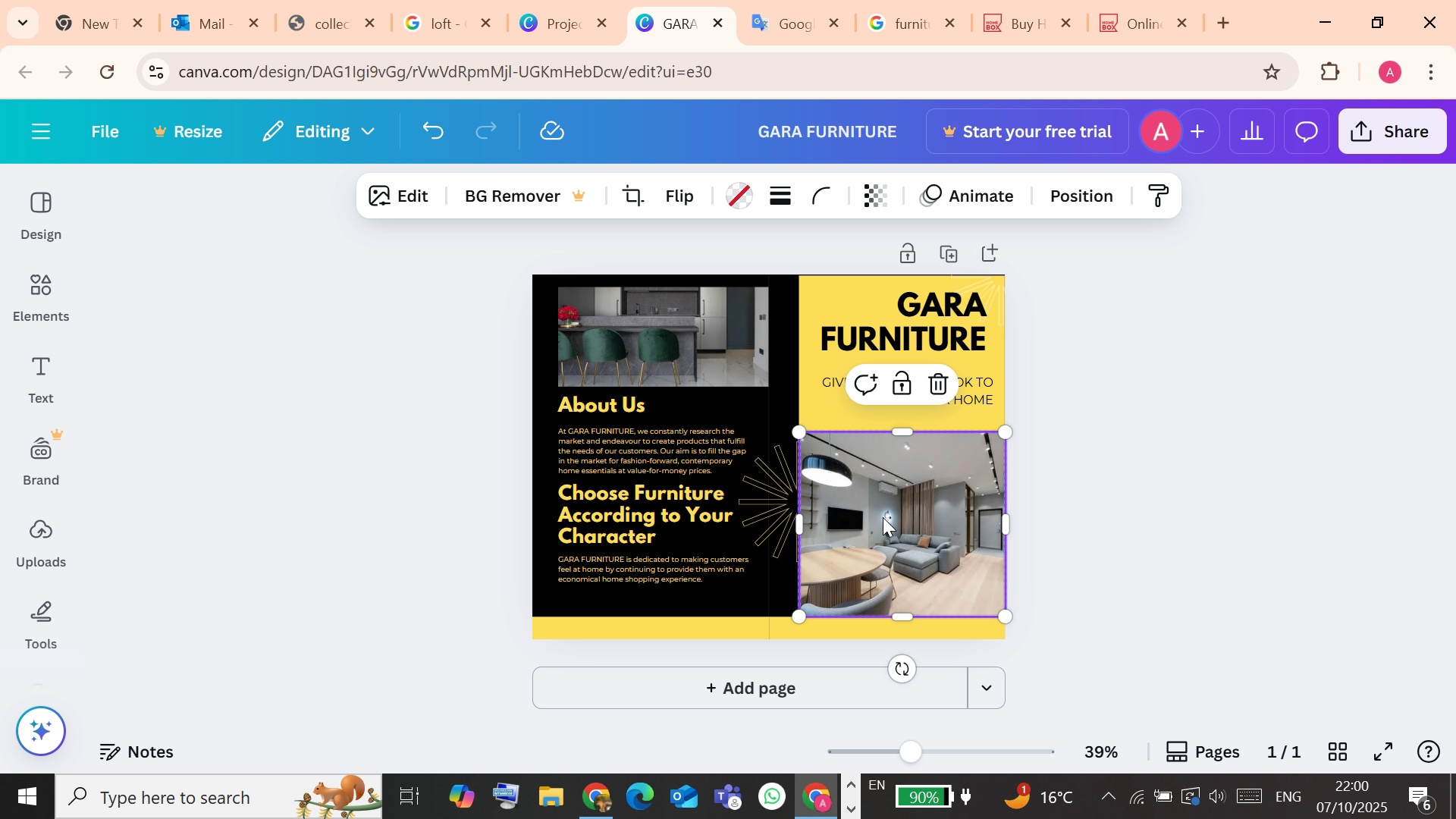 
left_click([883, 517])
 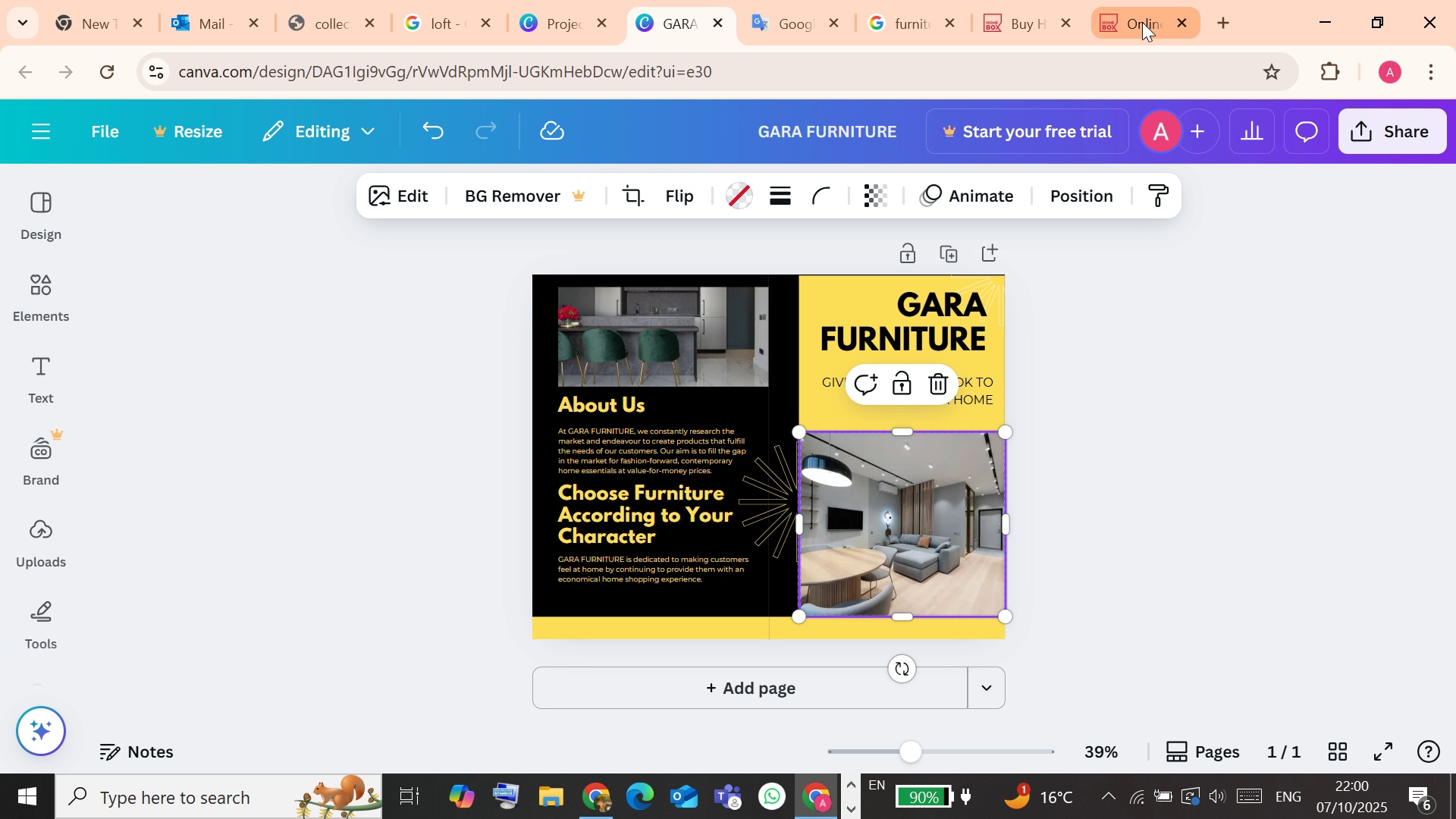 
wait(5.12)
 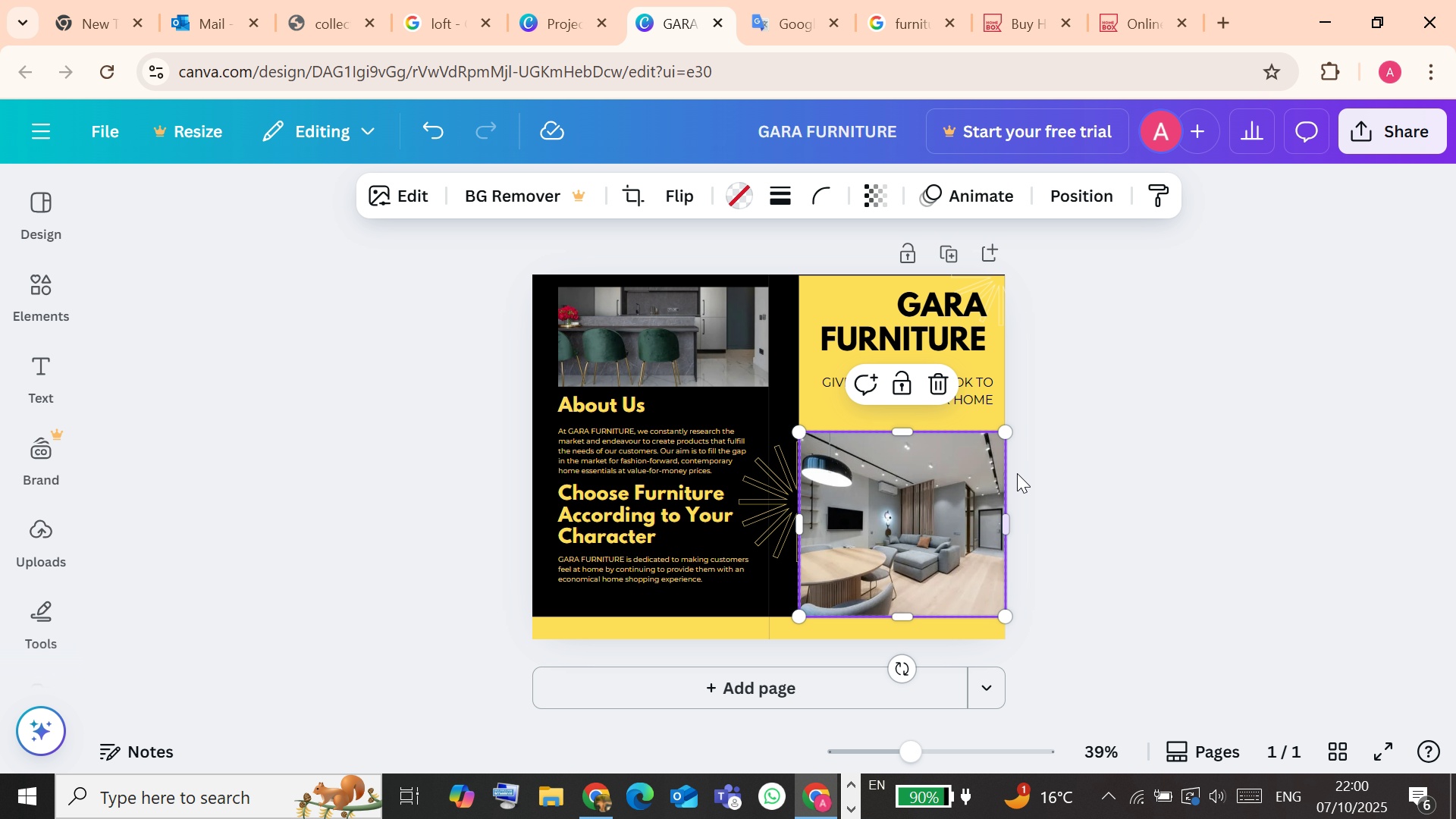 
left_click([1142, 22])
 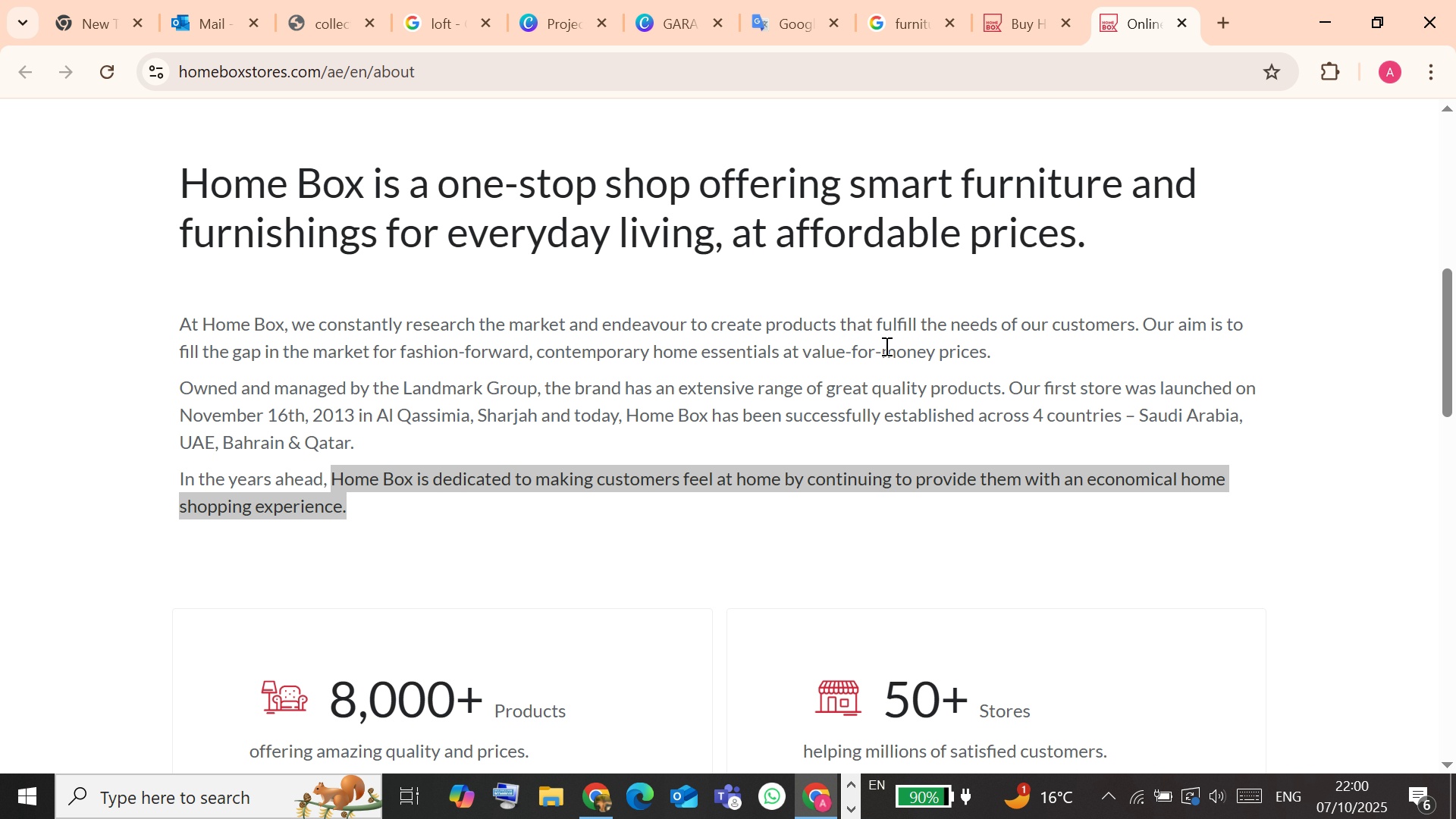 
scroll: coordinate [402, 215], scroll_direction: up, amount: 11.0
 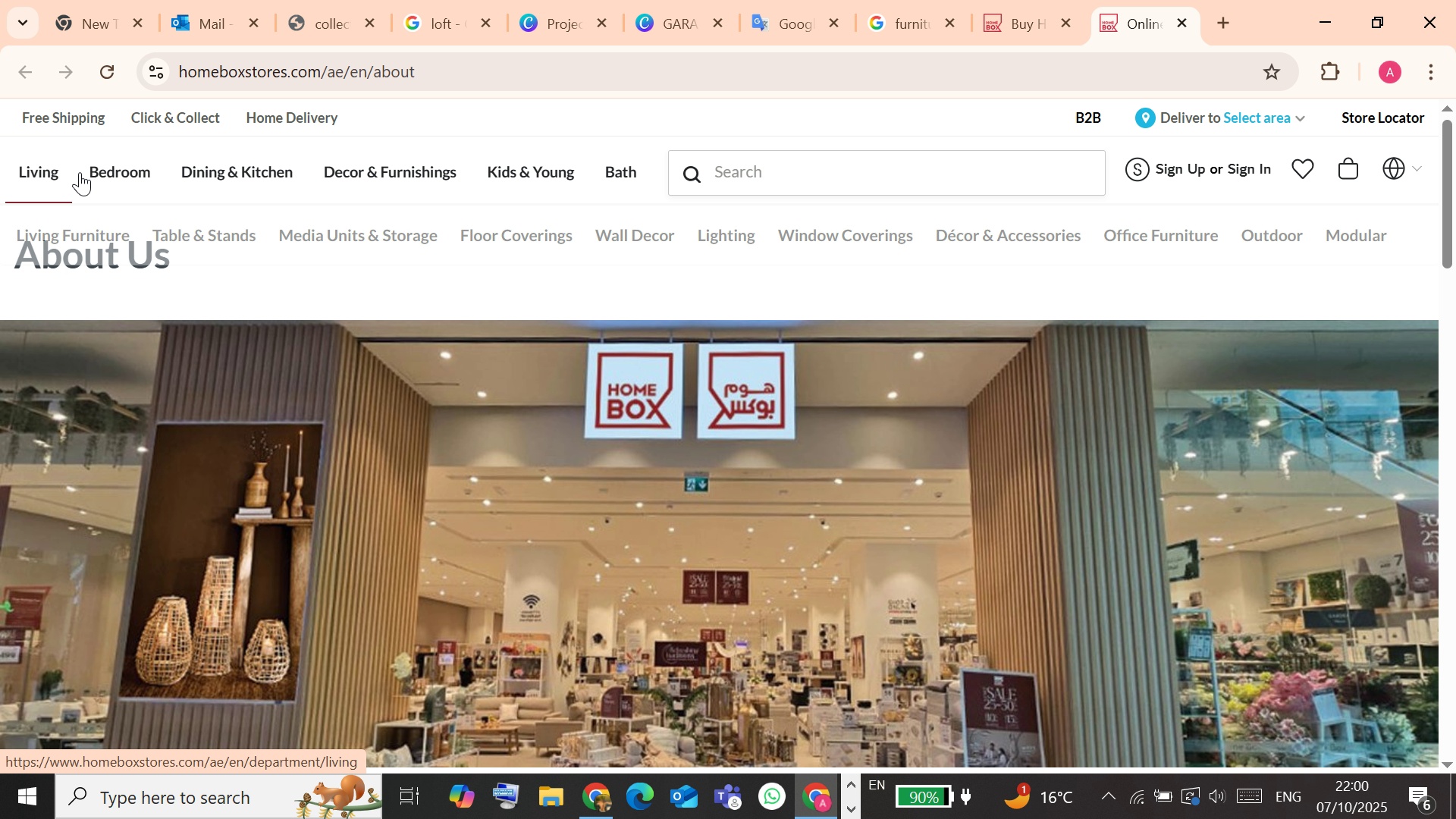 
mouse_move([225, 180])
 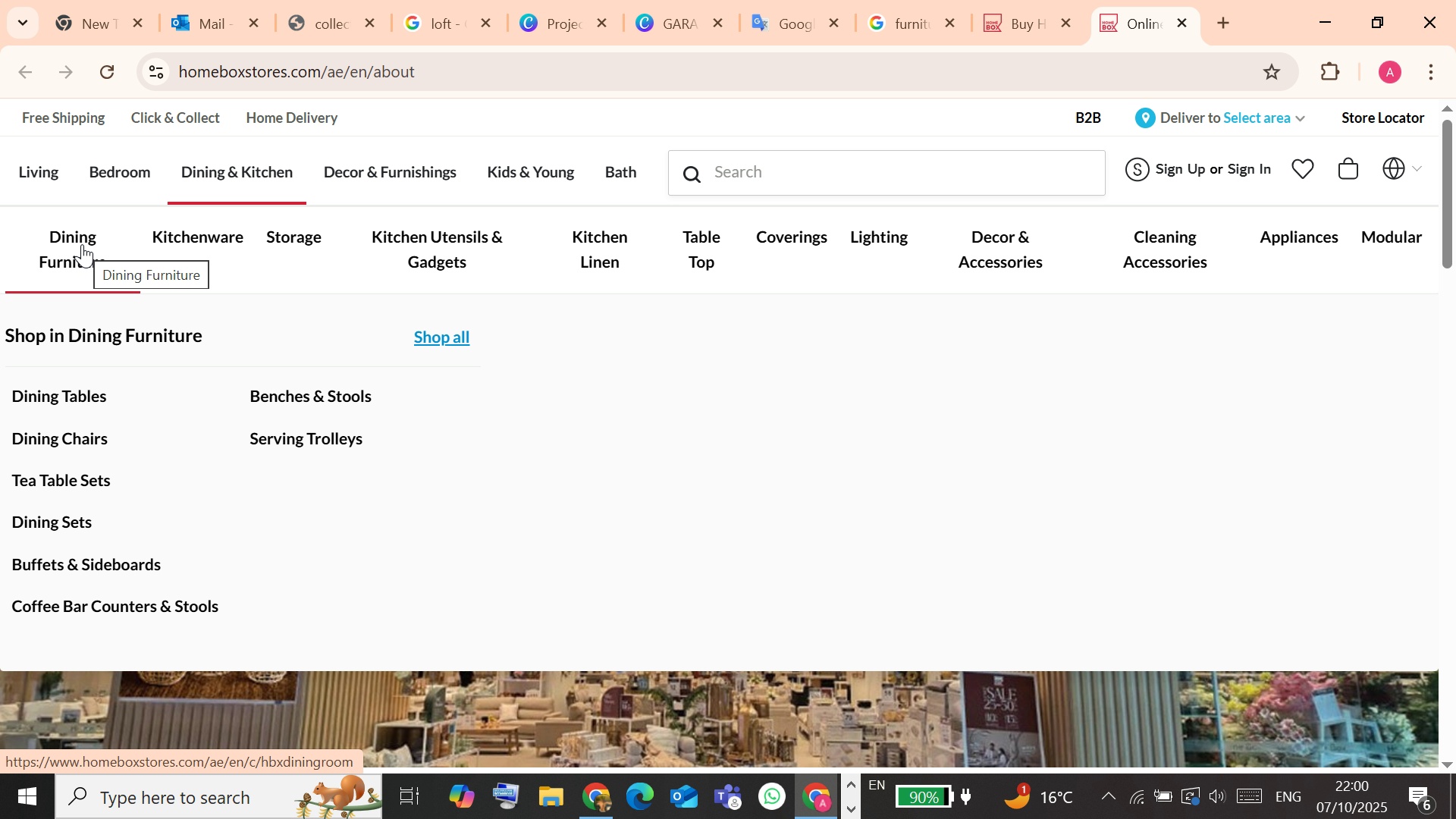 
left_click([82, 244])
 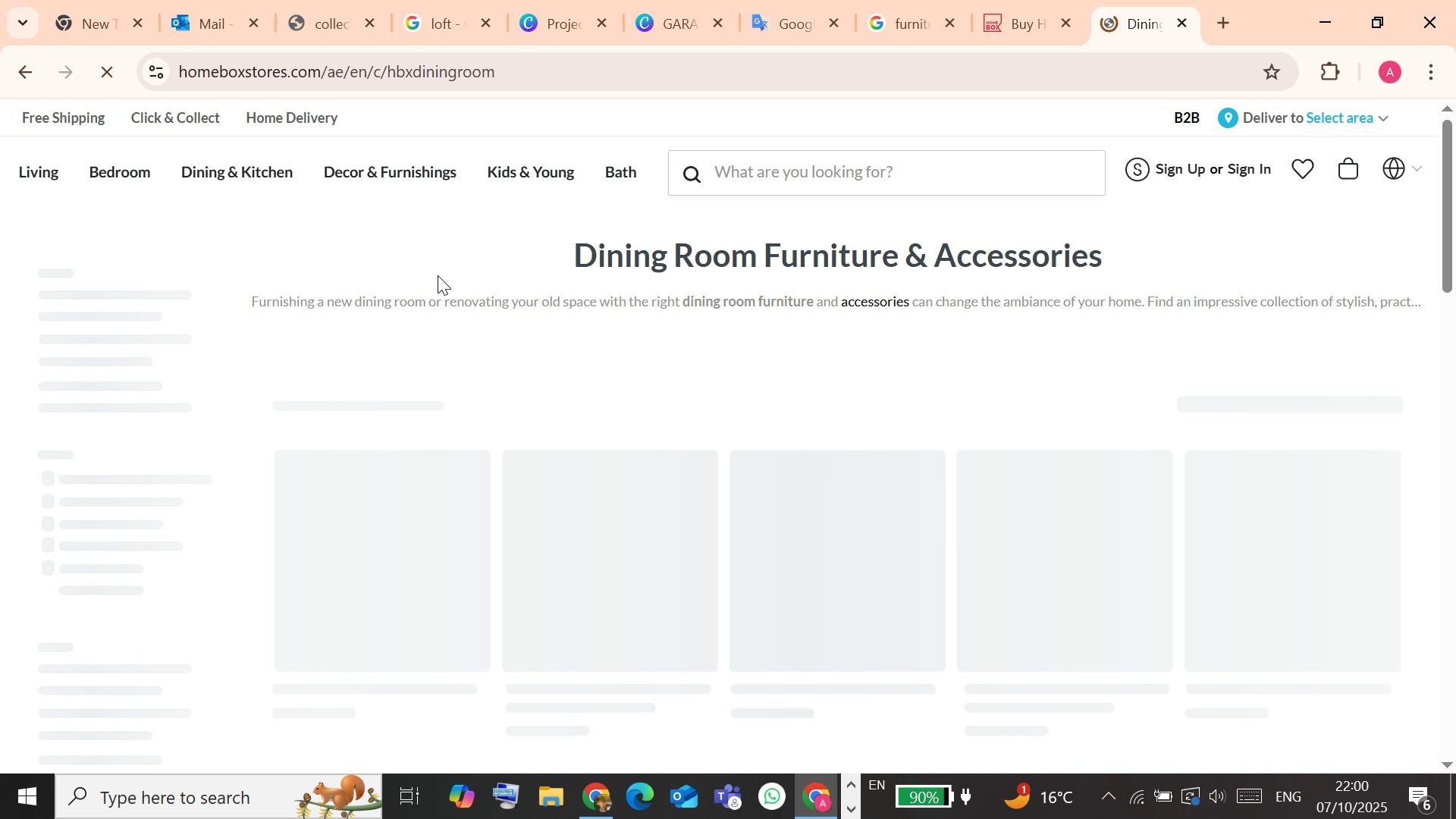 
wait(6.15)
 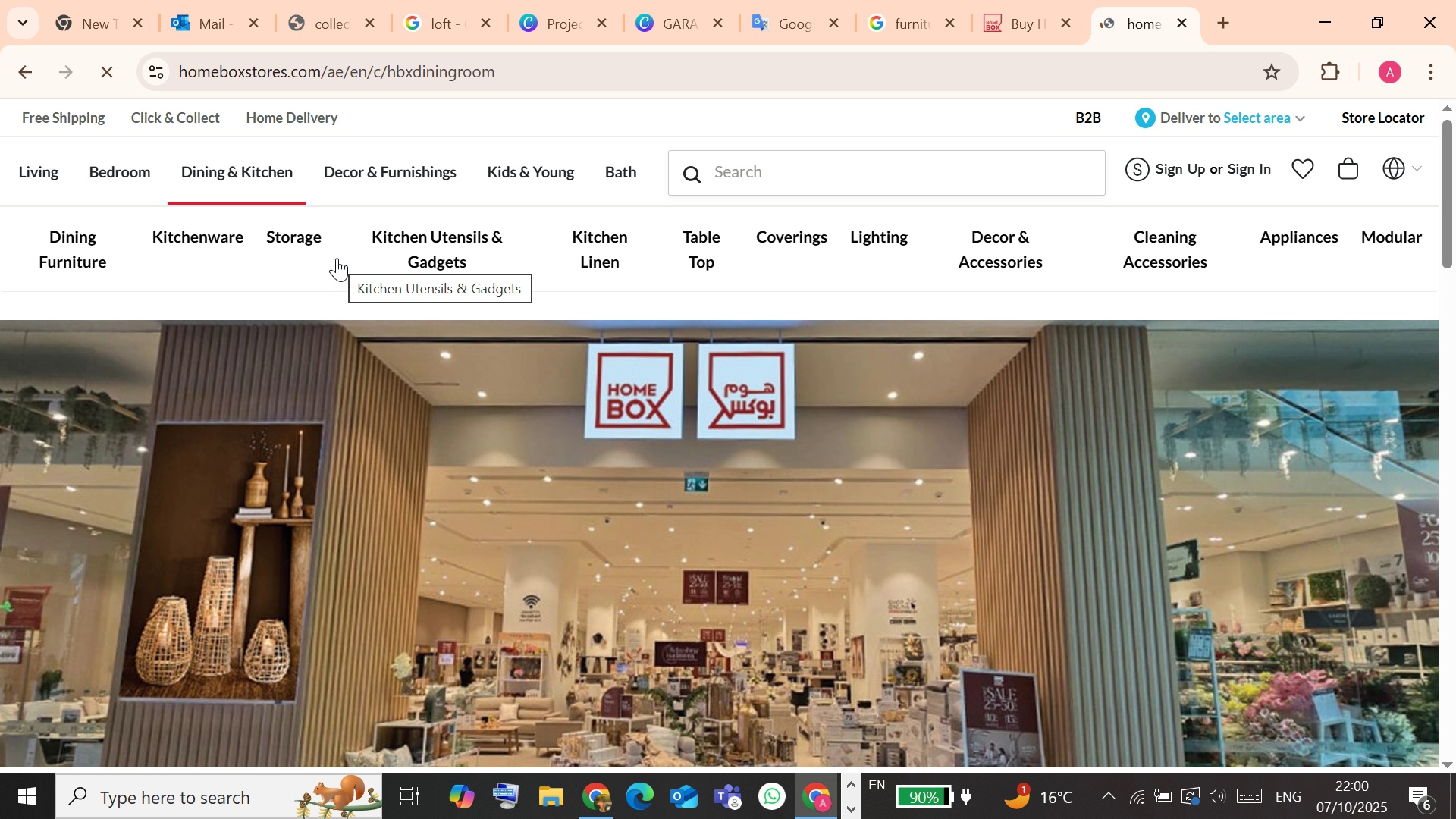 
scroll: coordinate [1056, 342], scroll_direction: down, amount: 11.0
 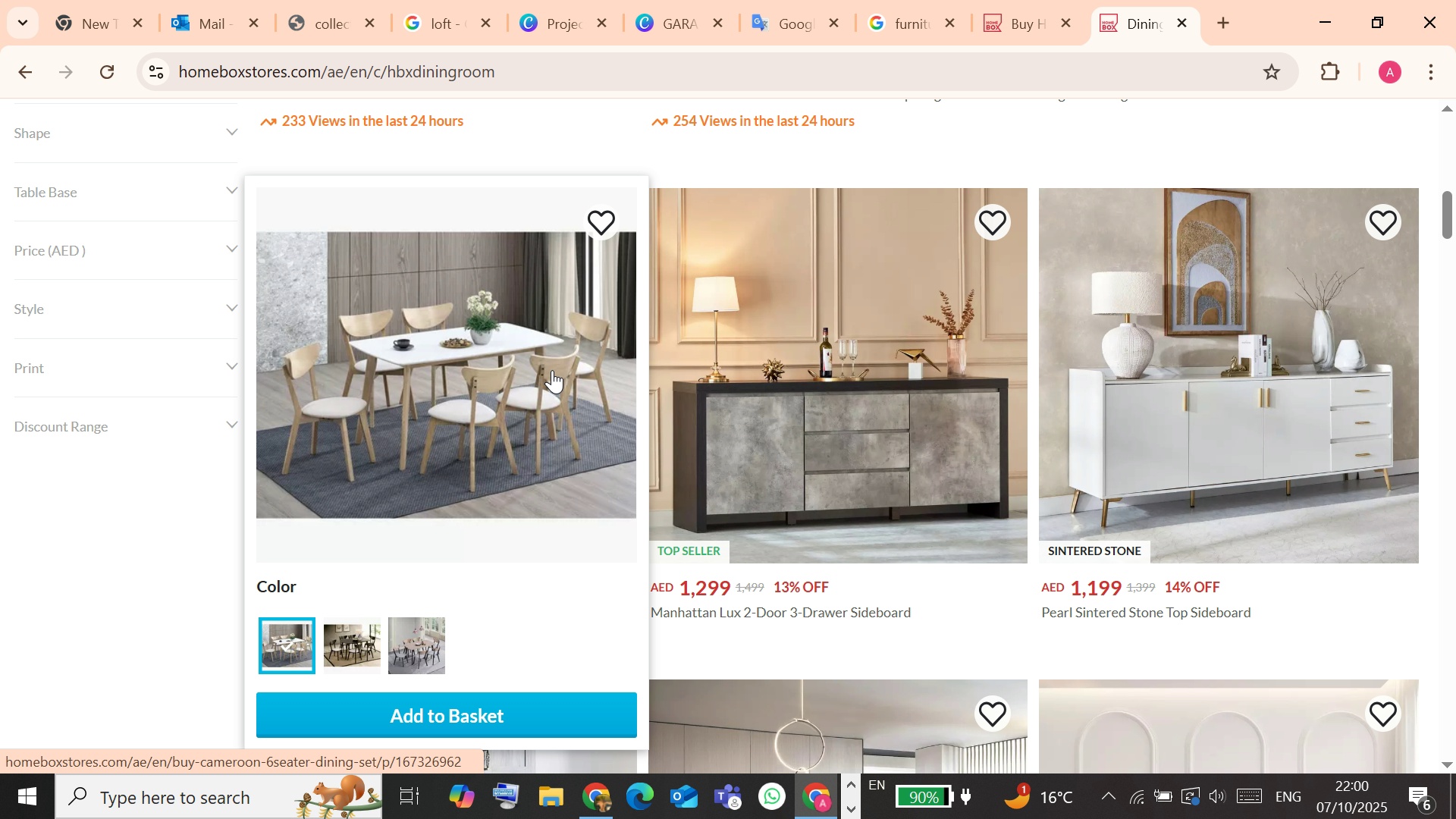 
mouse_move([533, 356])
 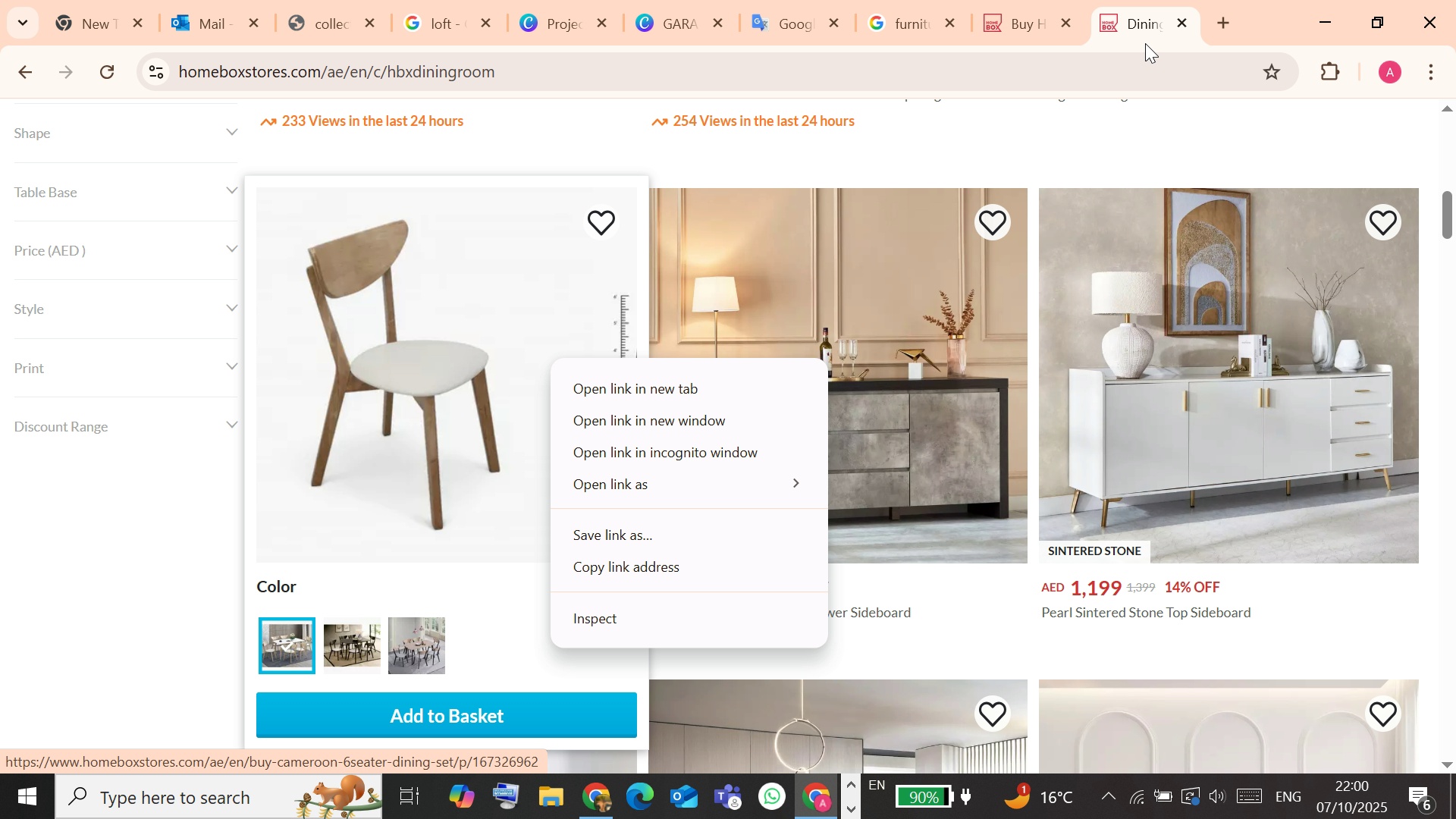 
scroll: coordinate [1064, 127], scroll_direction: down, amount: 1.0
 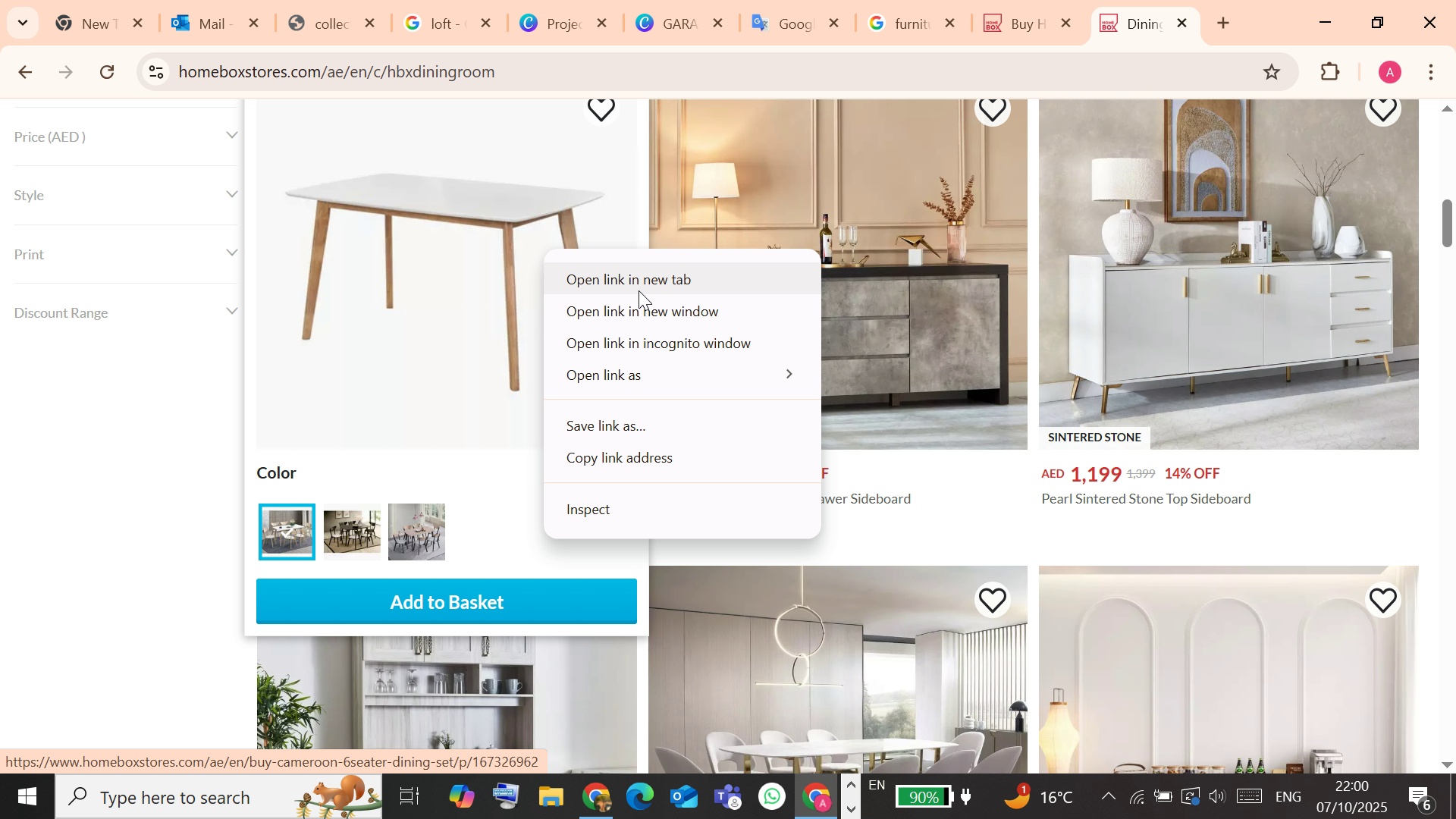 
wait(9.43)
 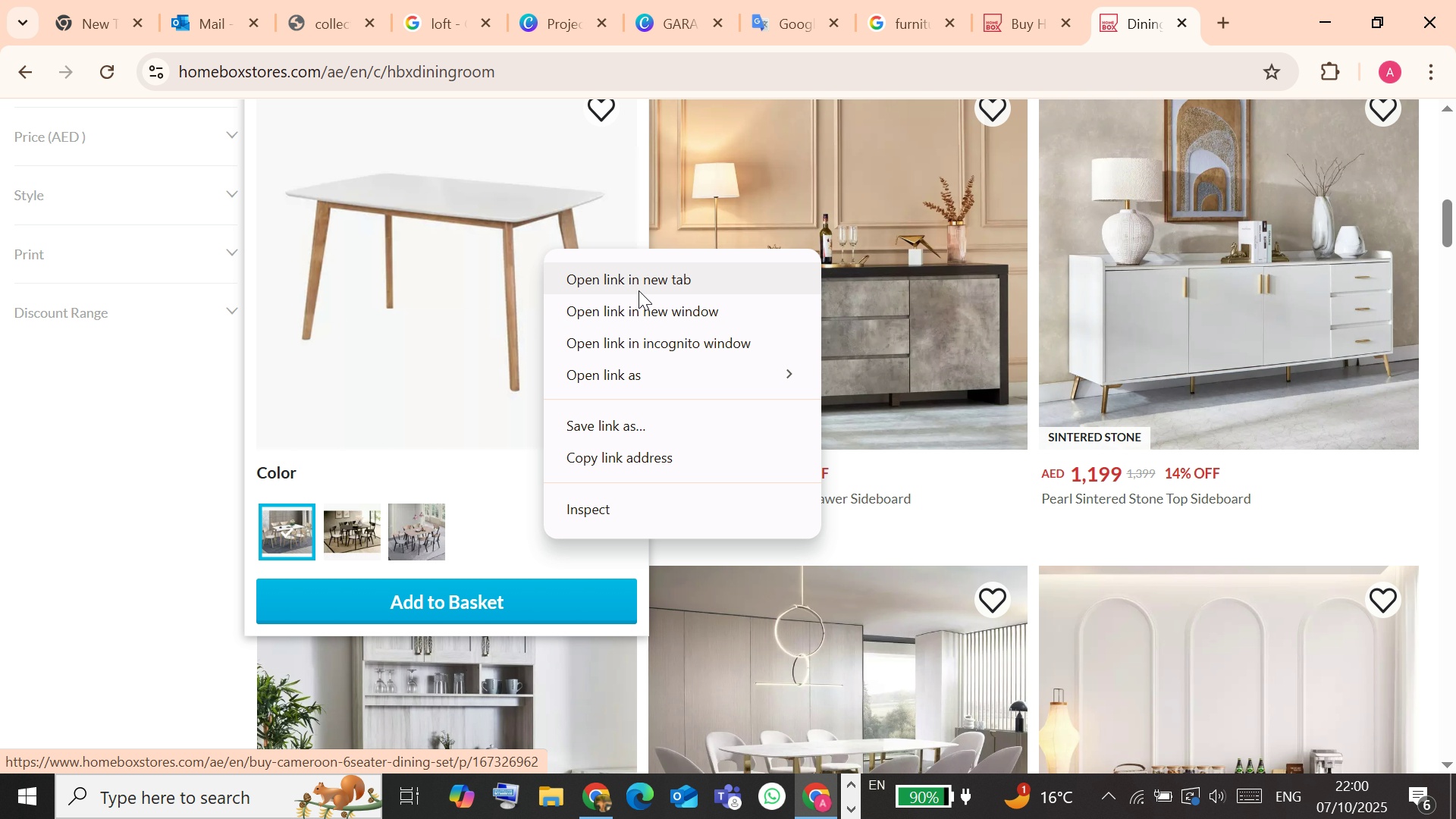 
left_click([598, 283])
 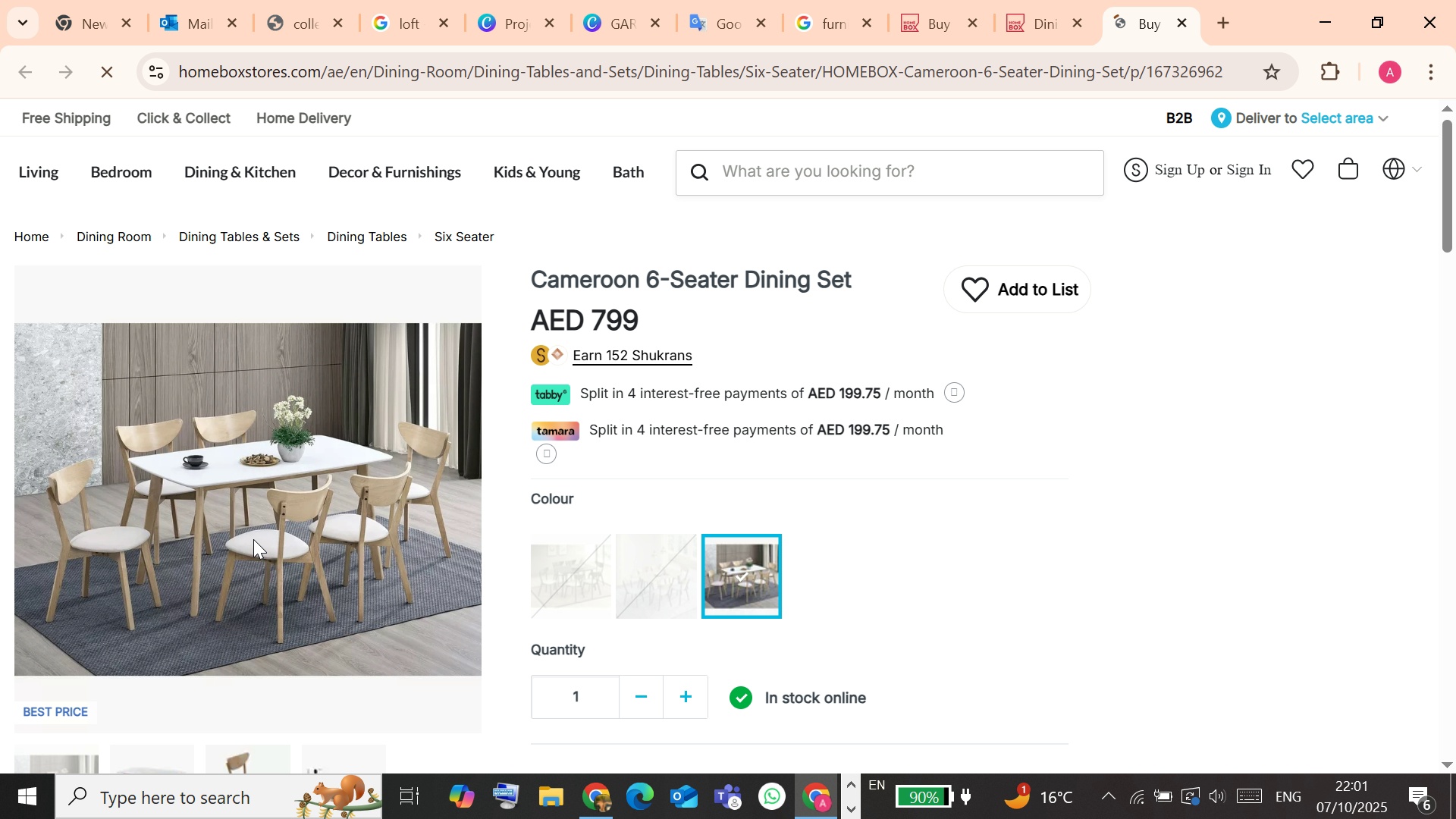 
wait(5.49)
 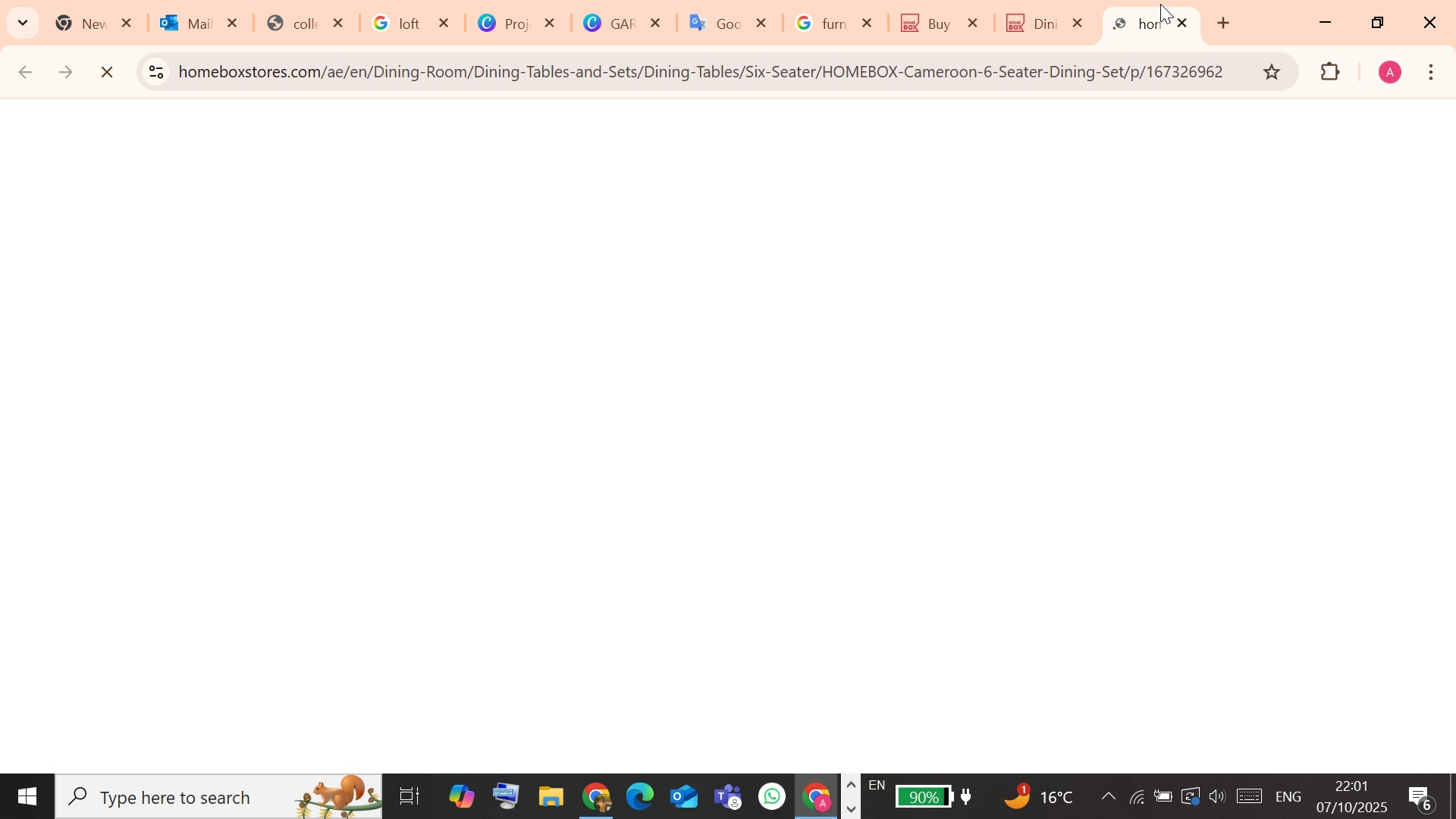 
scroll: coordinate [296, 487], scroll_direction: down, amount: 3.0
 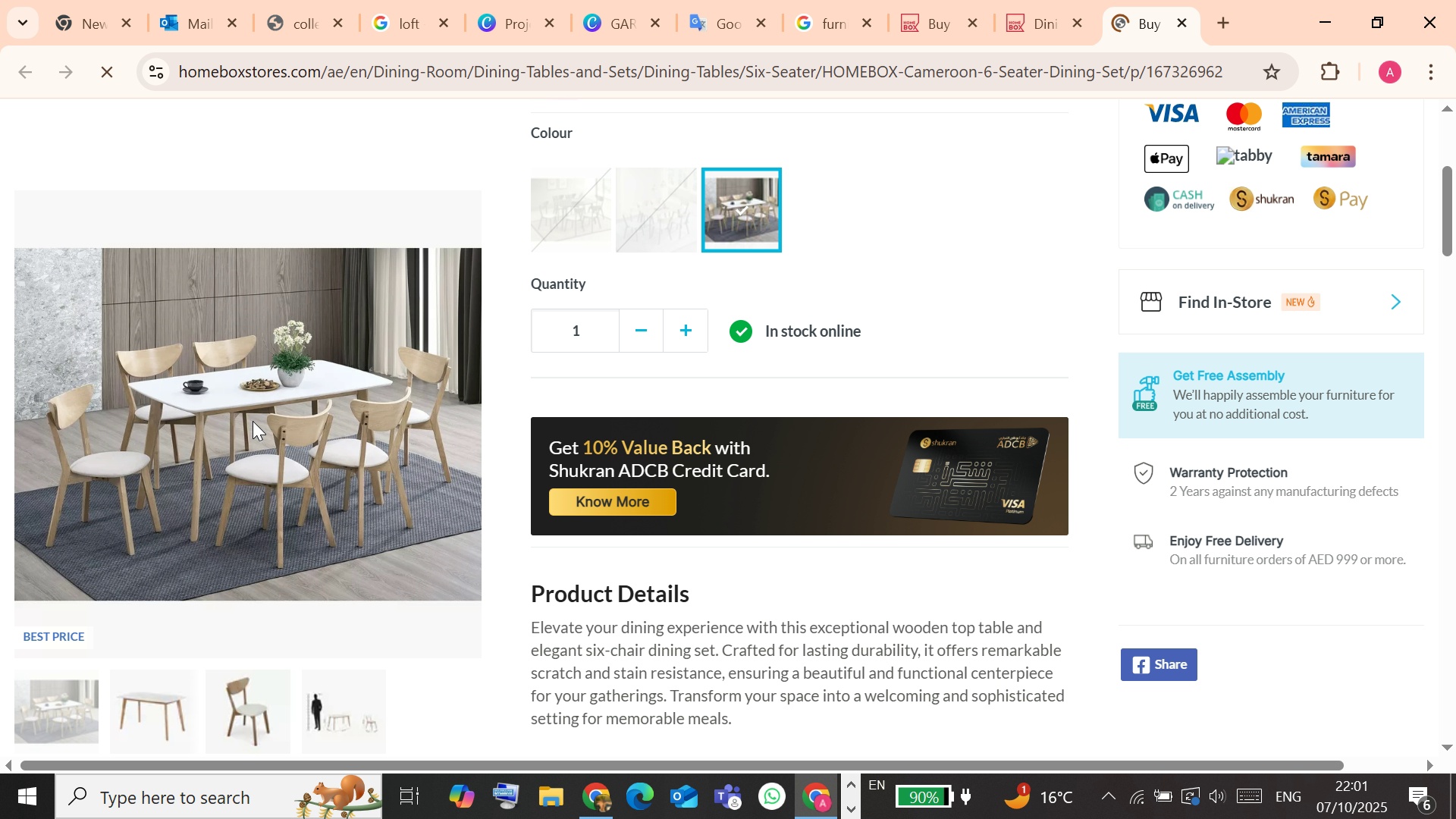 
right_click([256, 410])
 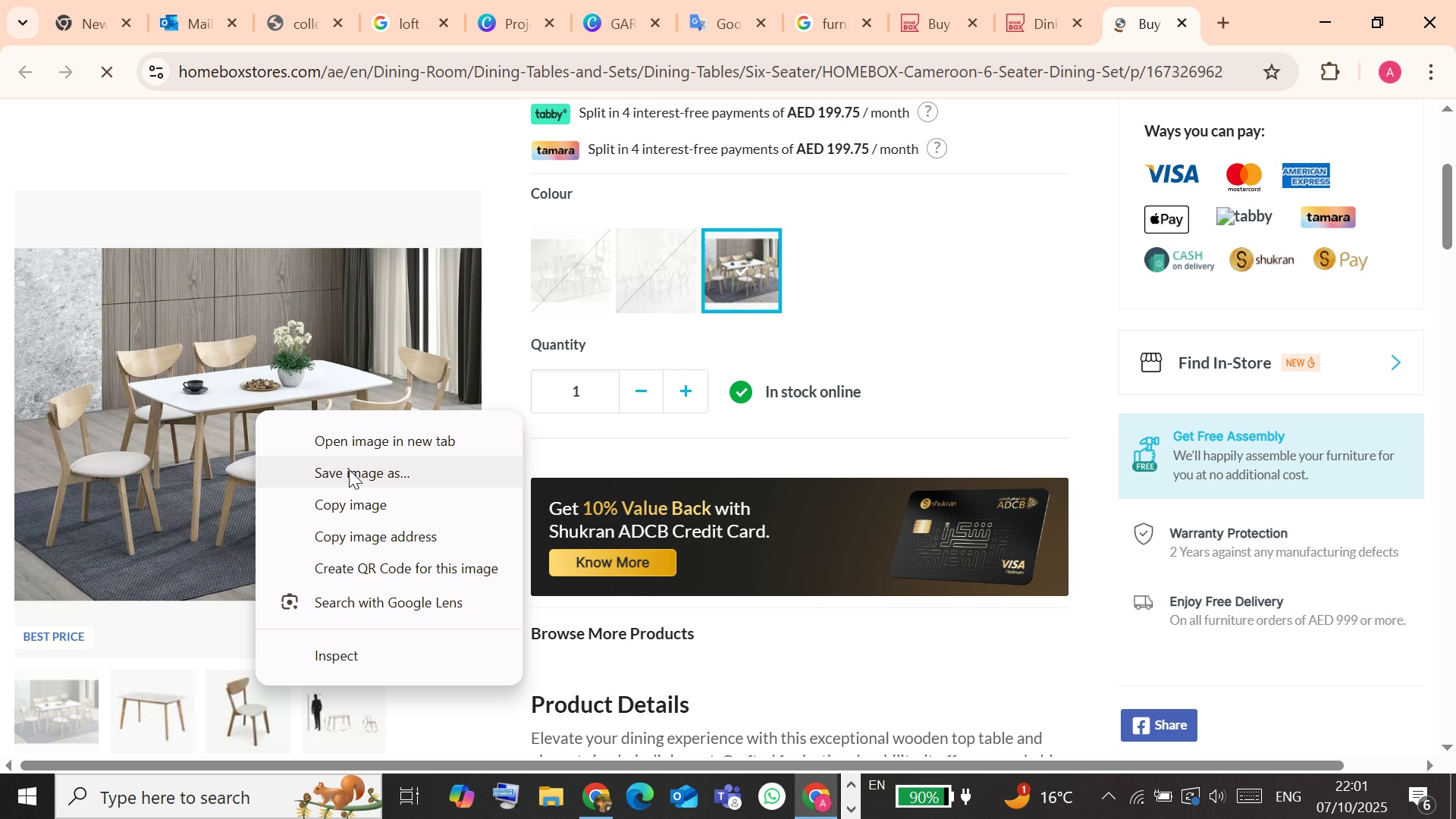 
left_click([349, 469])
 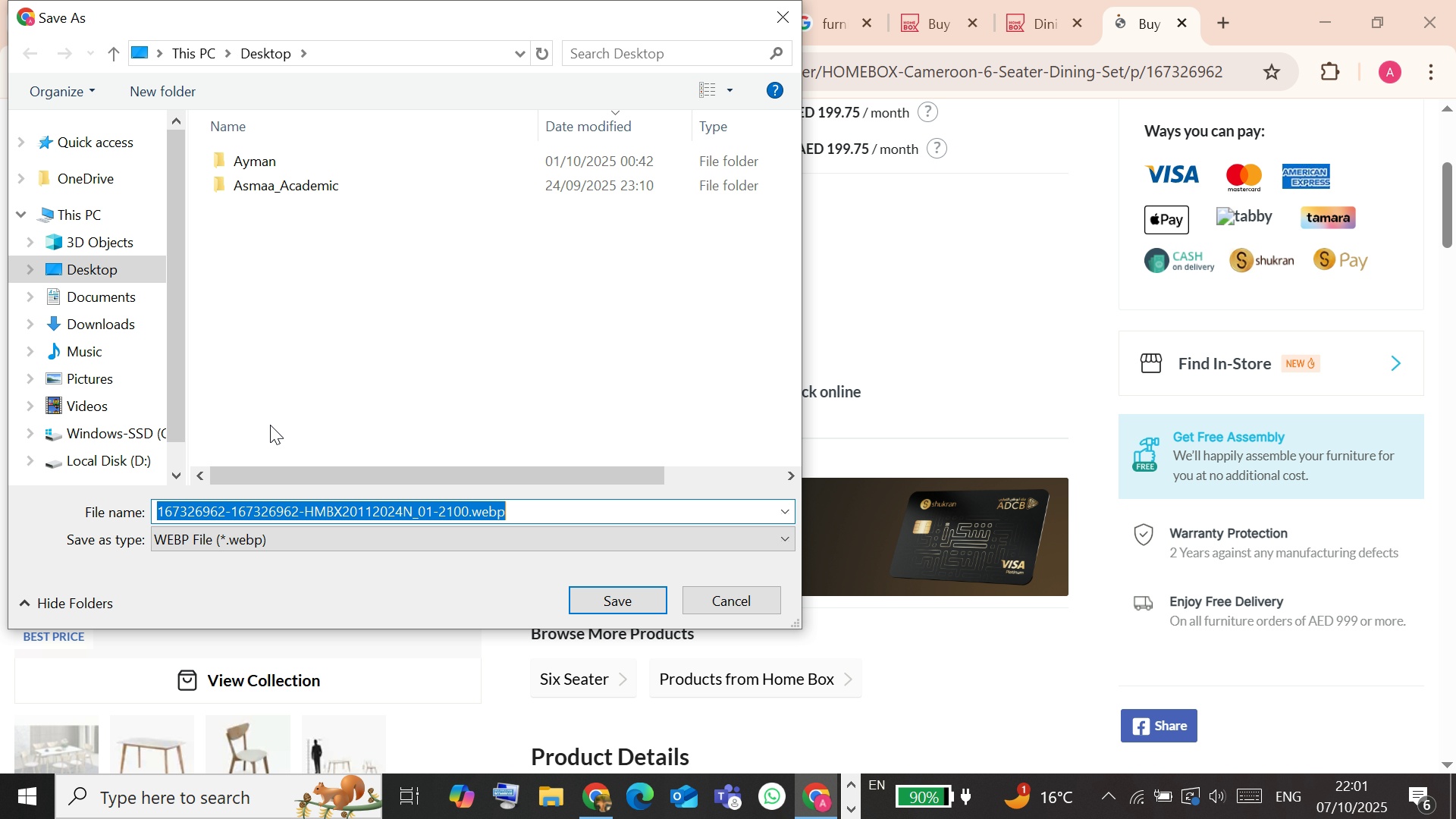 
type(DINING TABLE)
 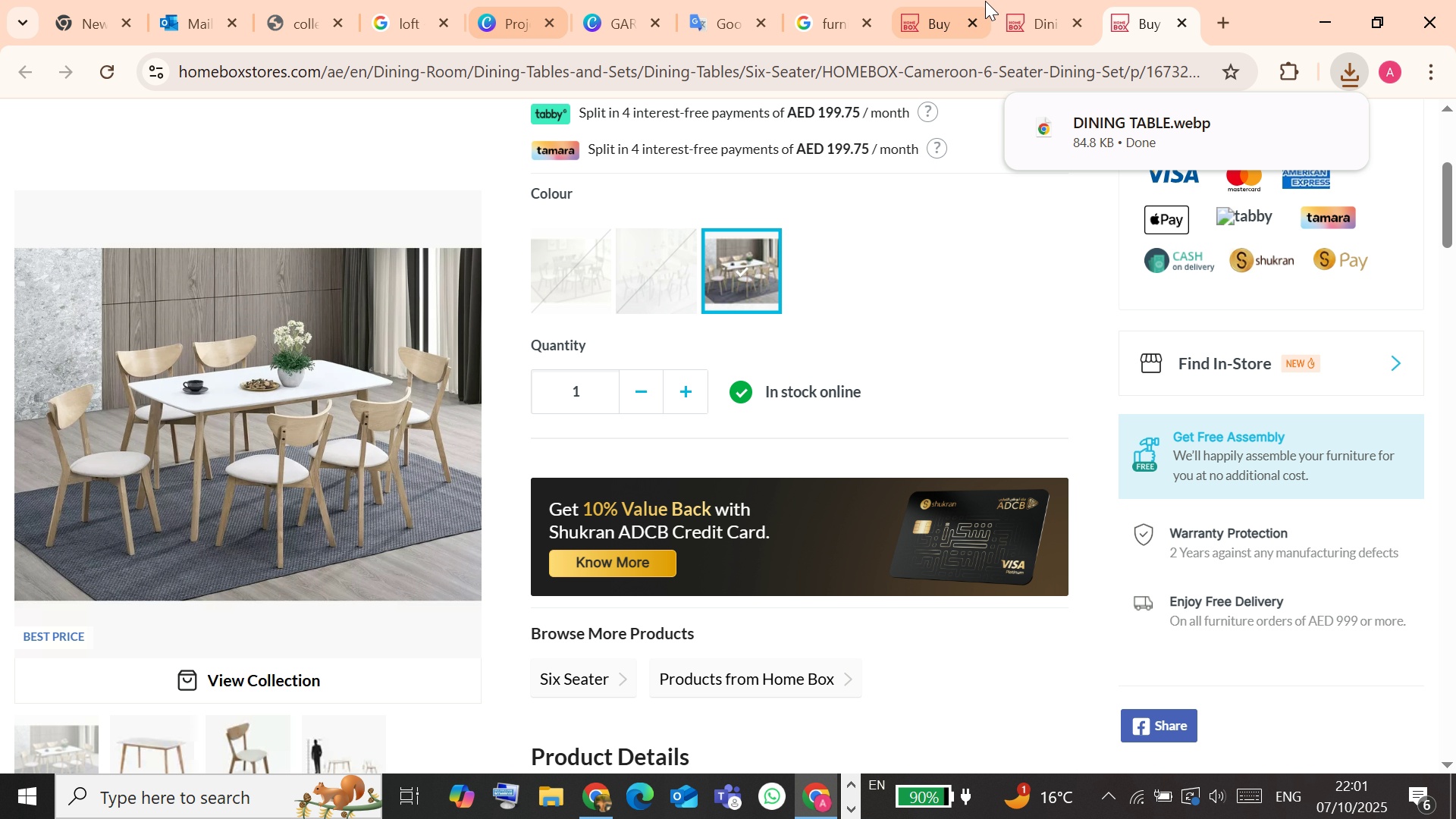 
left_click([632, 0])
 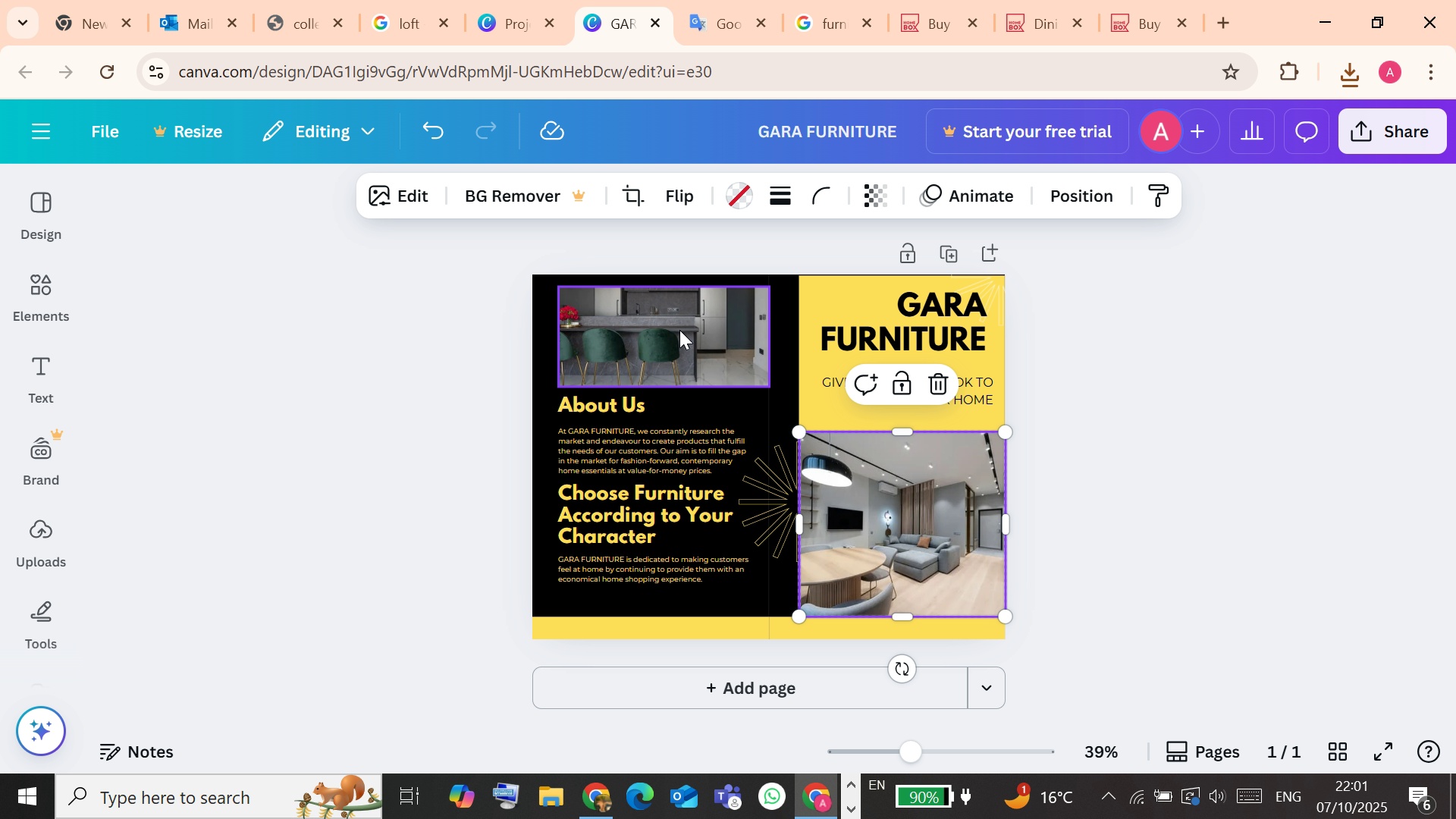 
left_click([679, 330])
 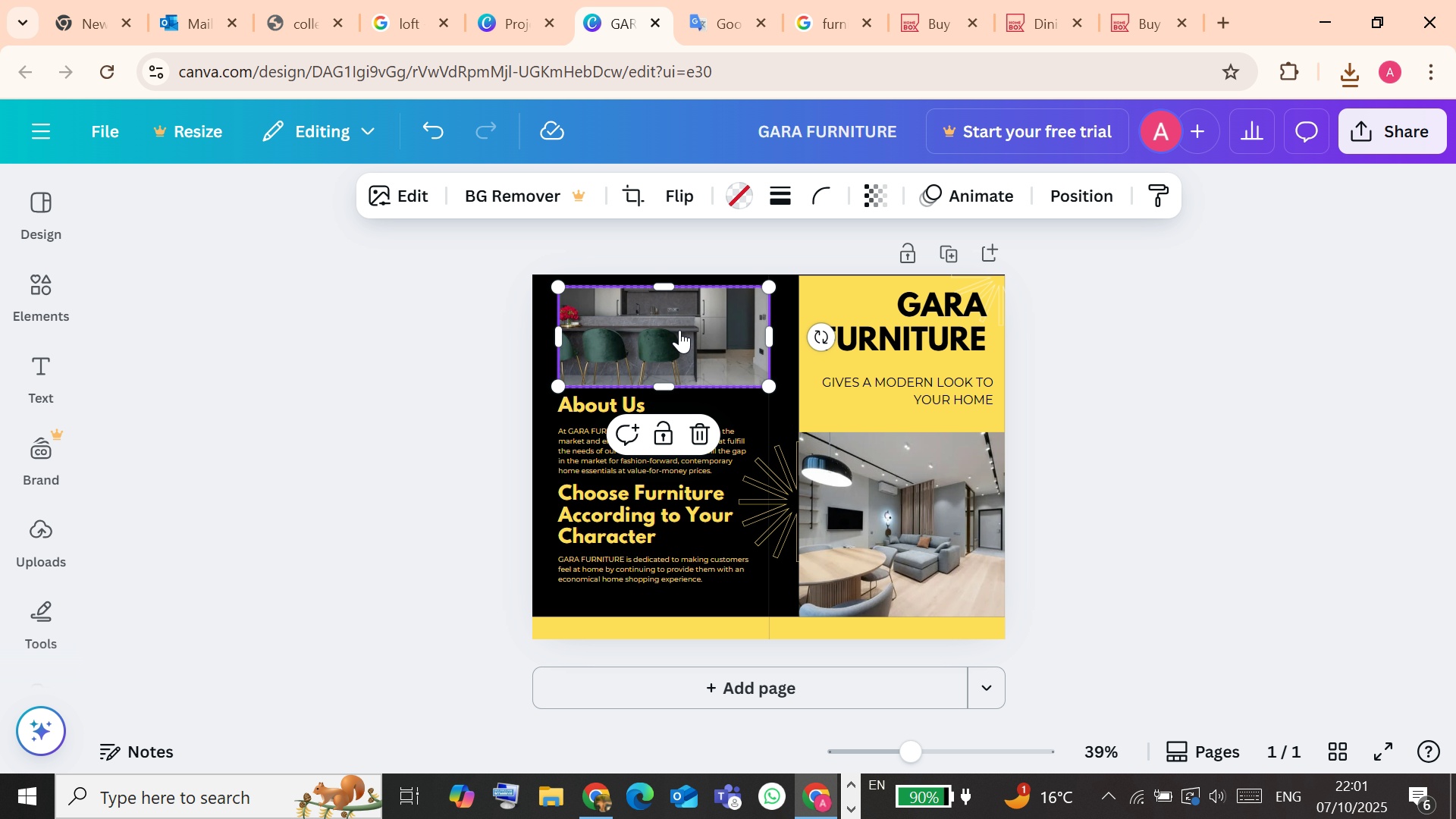 
right_click([679, 330])
 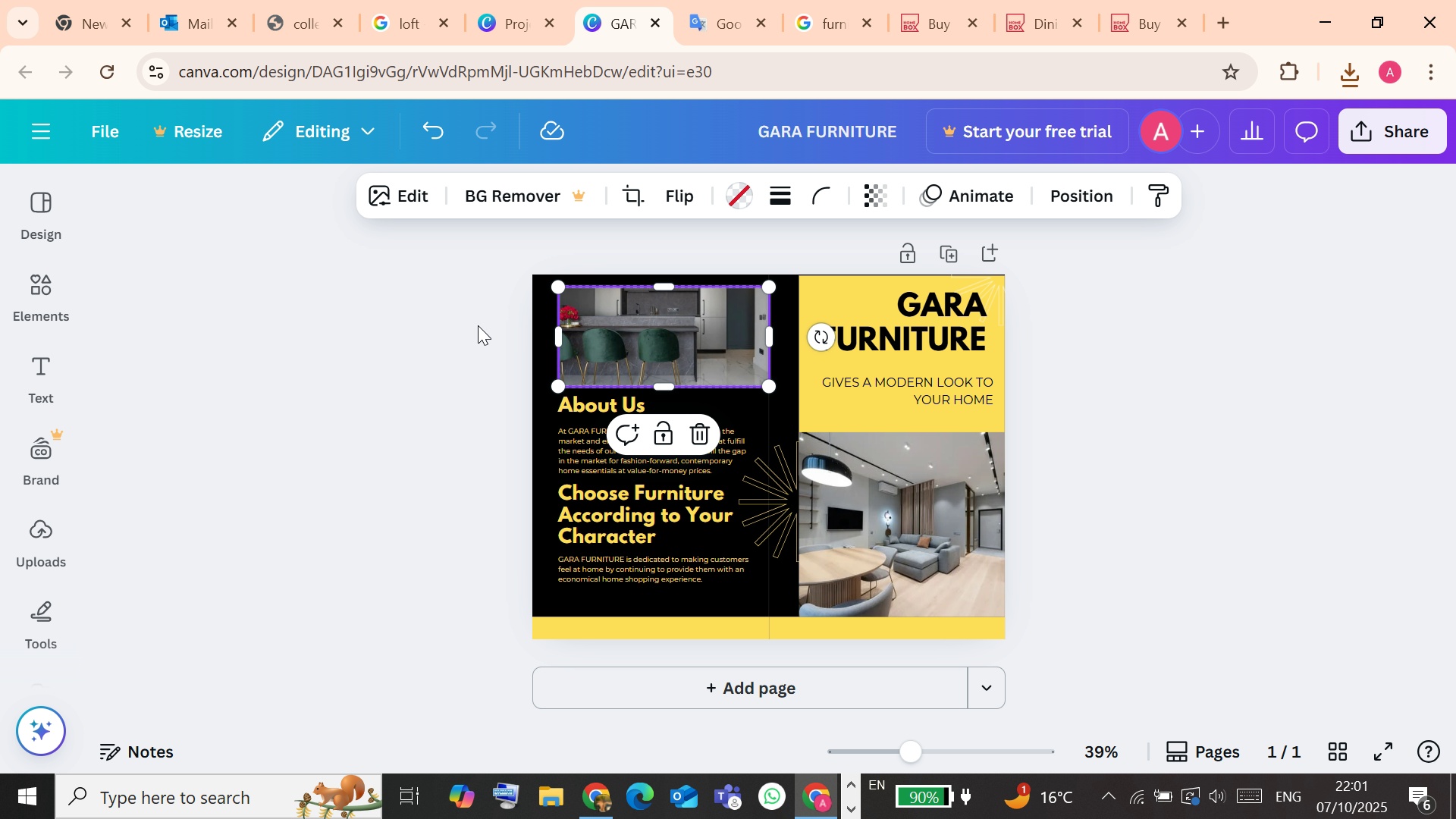 
left_click([478, 325])
 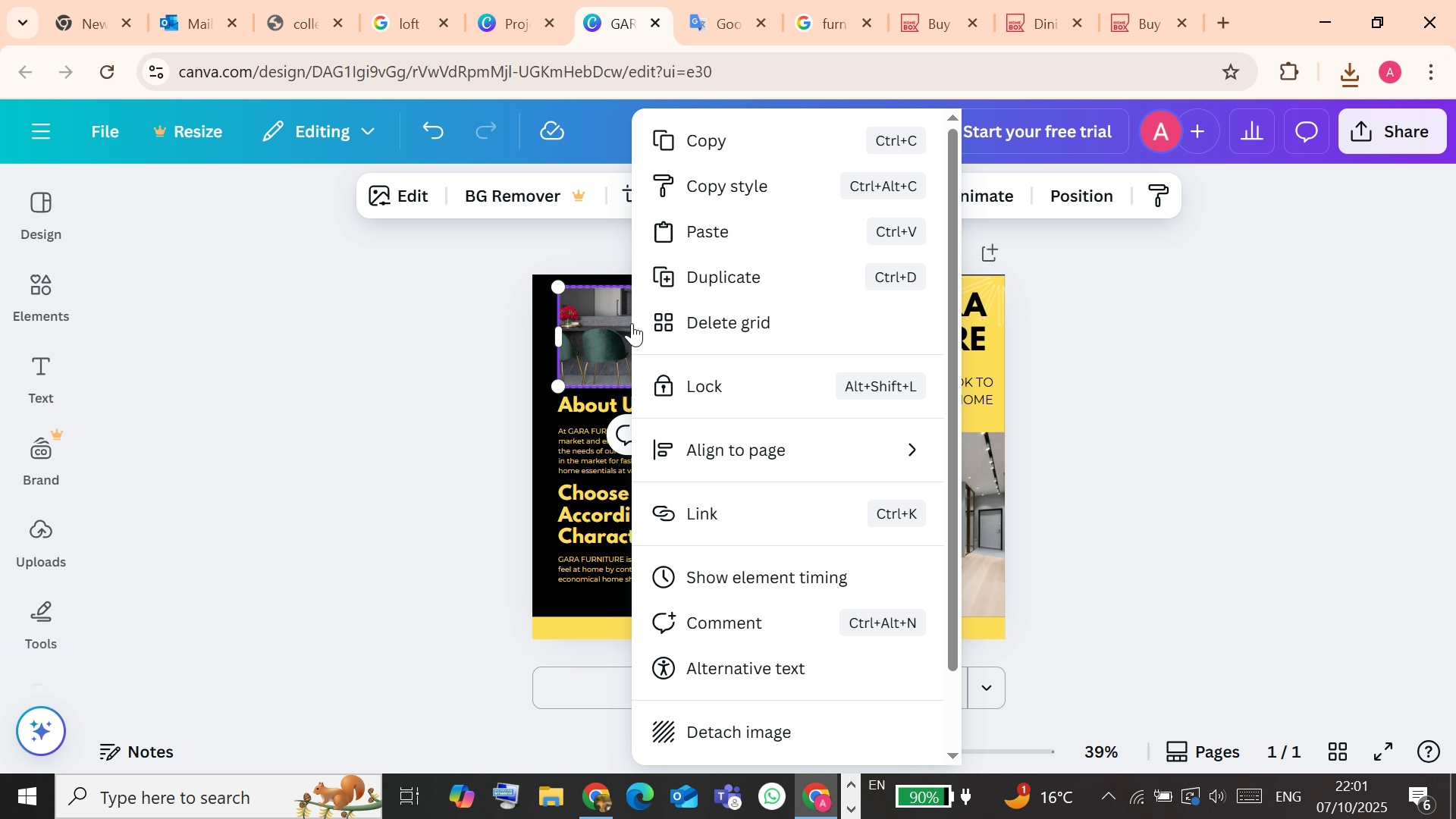 
right_click([632, 323])
 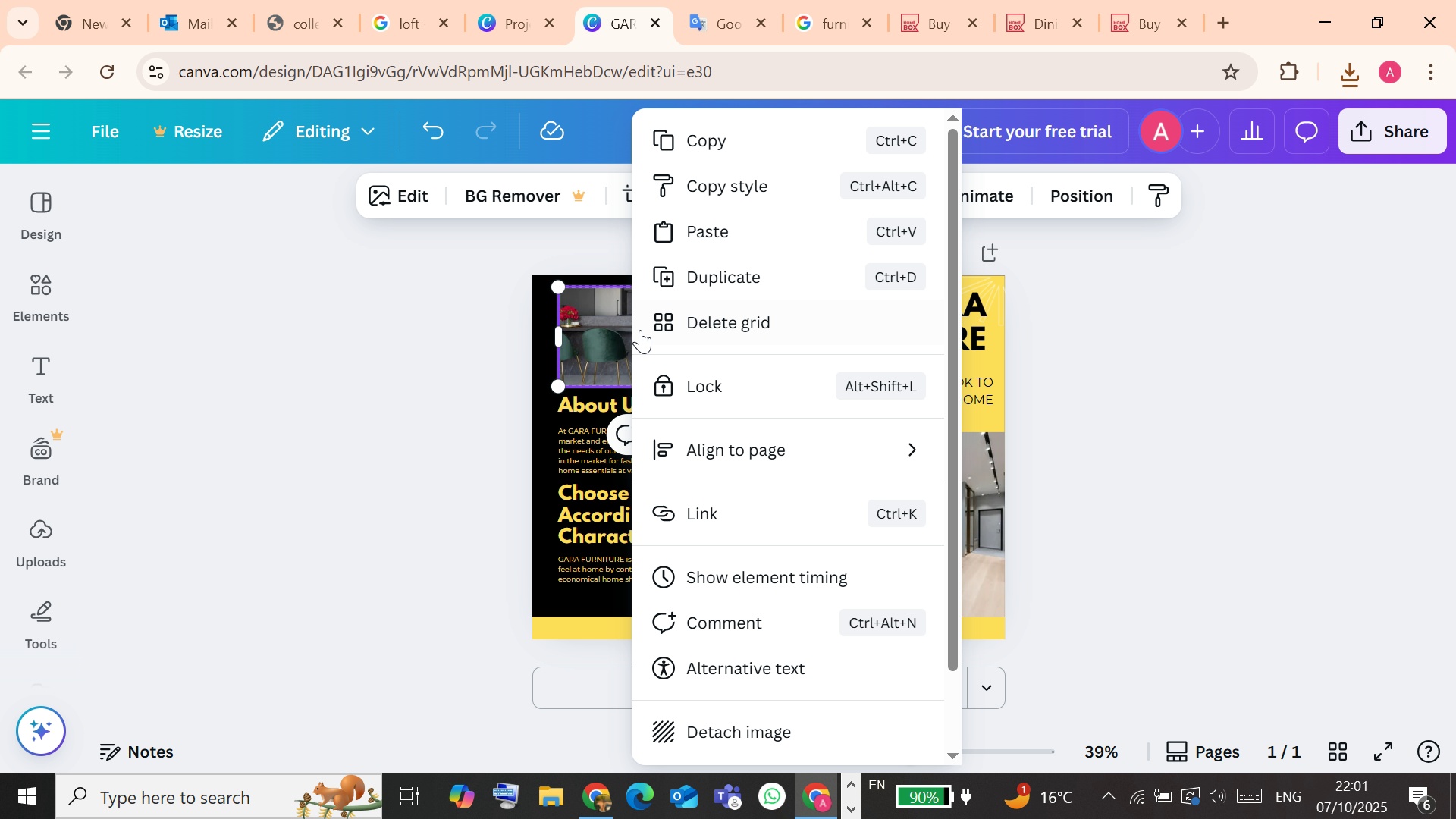 
scroll: coordinate [728, 369], scroll_direction: down, amount: 2.0
 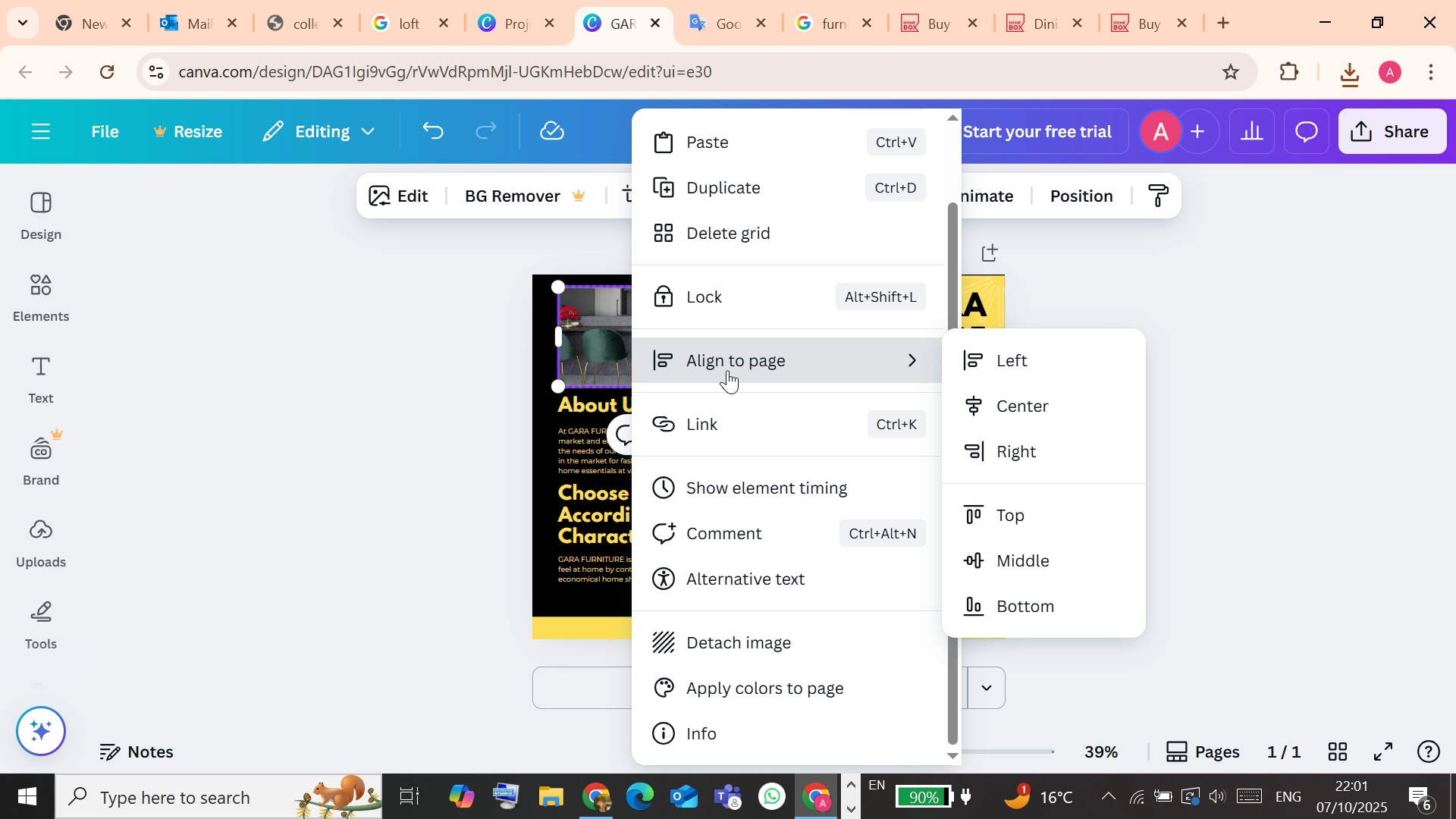 
left_click([361, 364])
 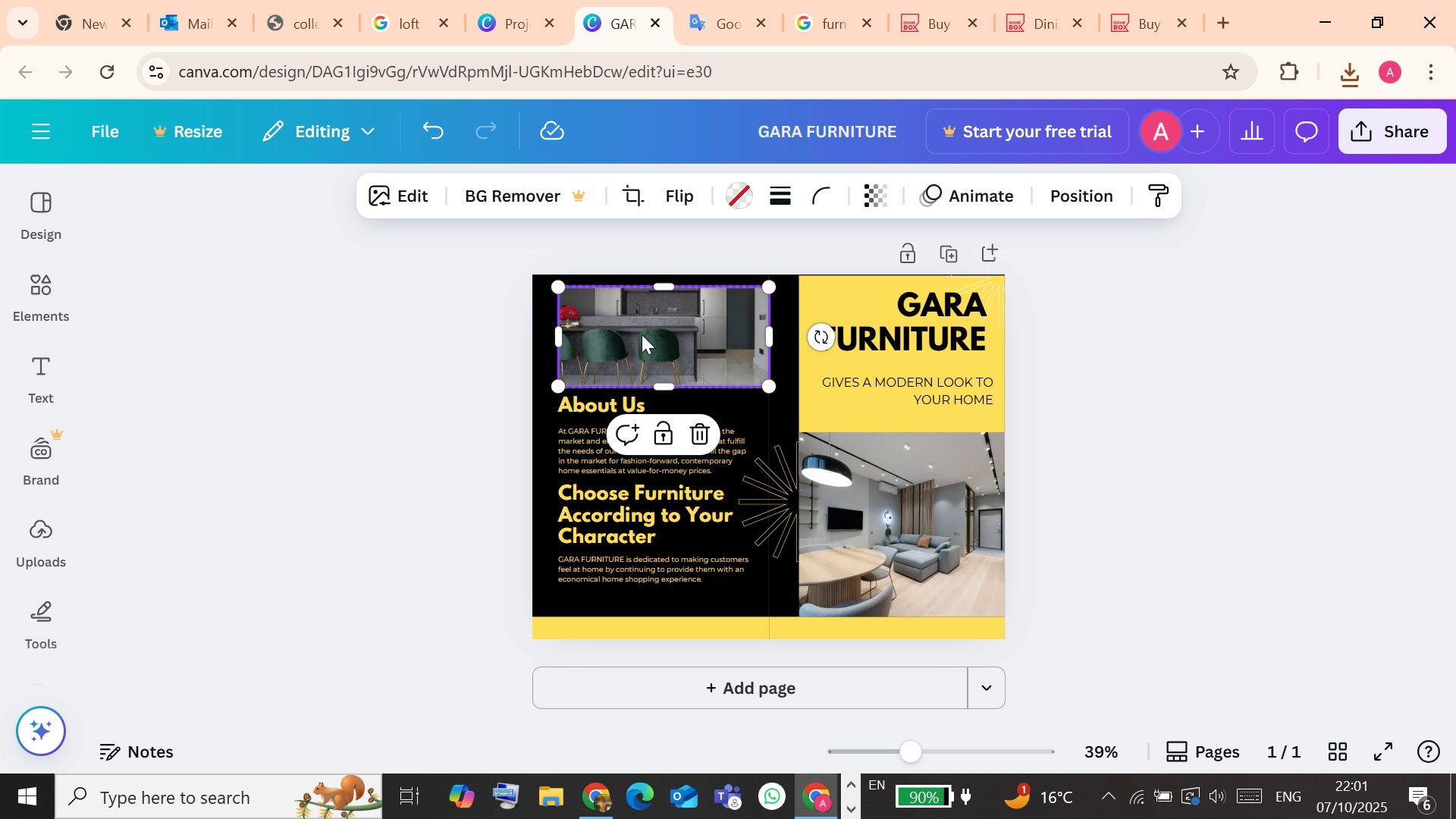 
double_click([642, 334])
 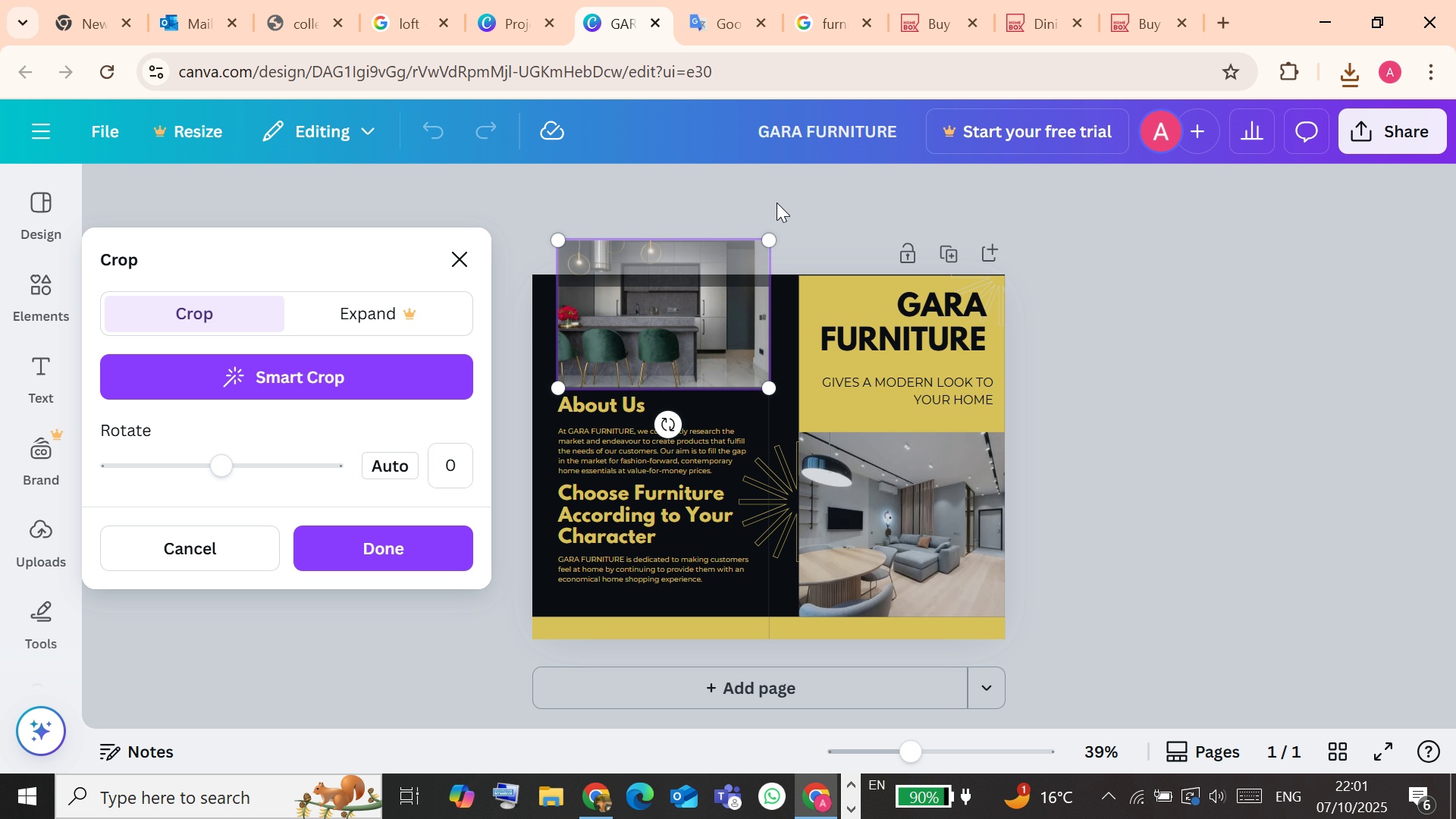 
left_click([1291, 351])
 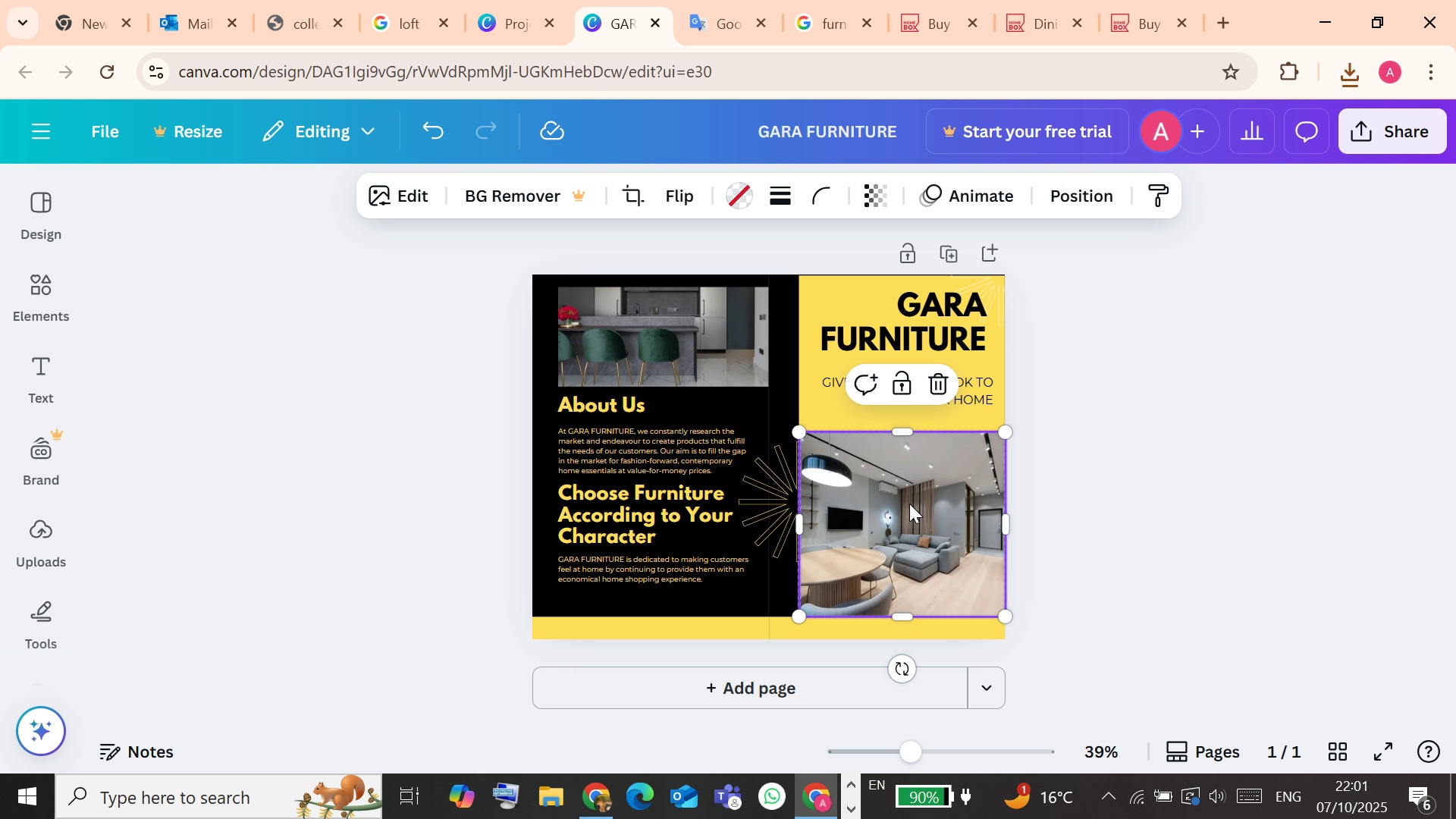 
left_click([909, 504])
 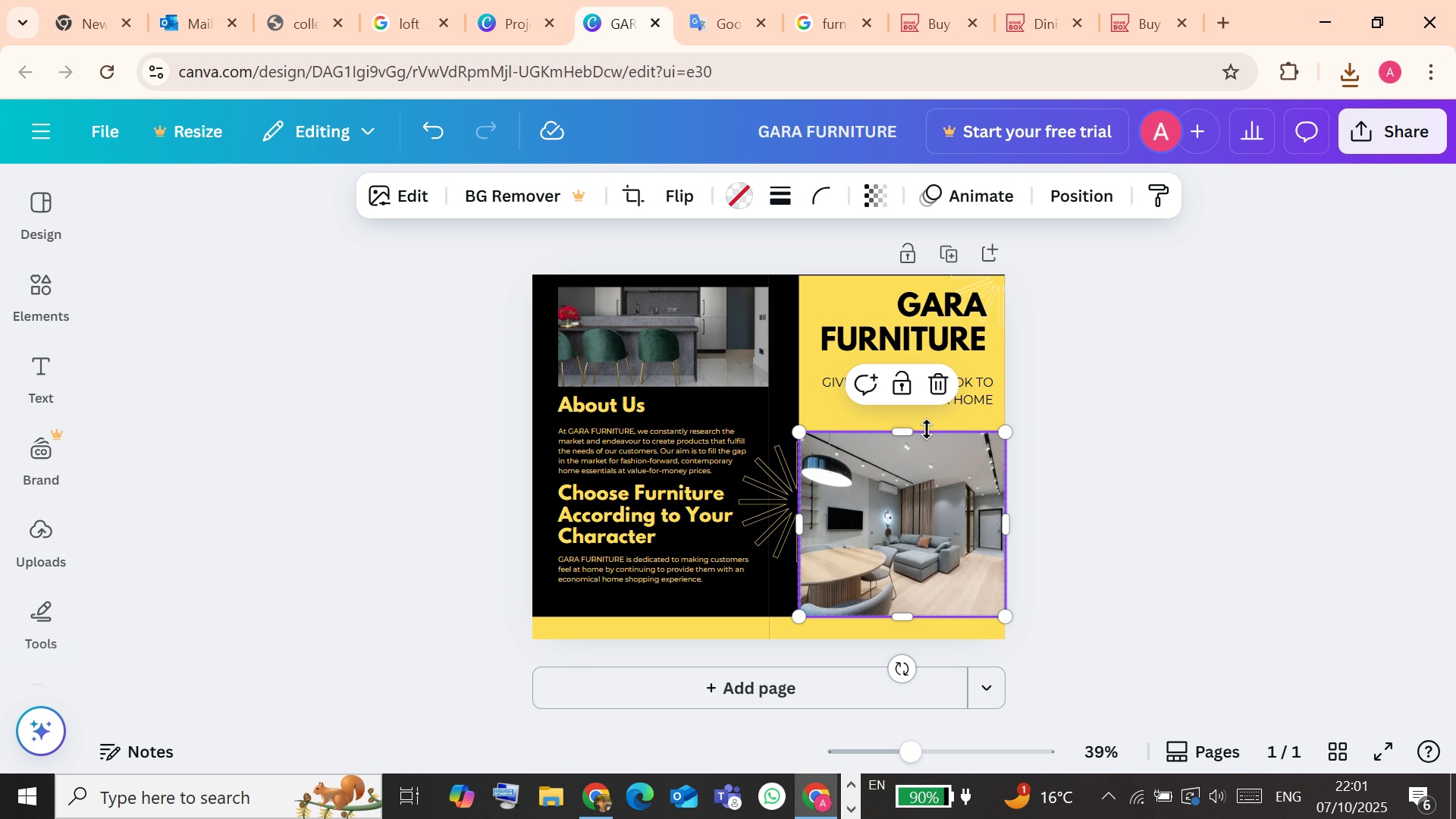 
mouse_move([942, 414])
 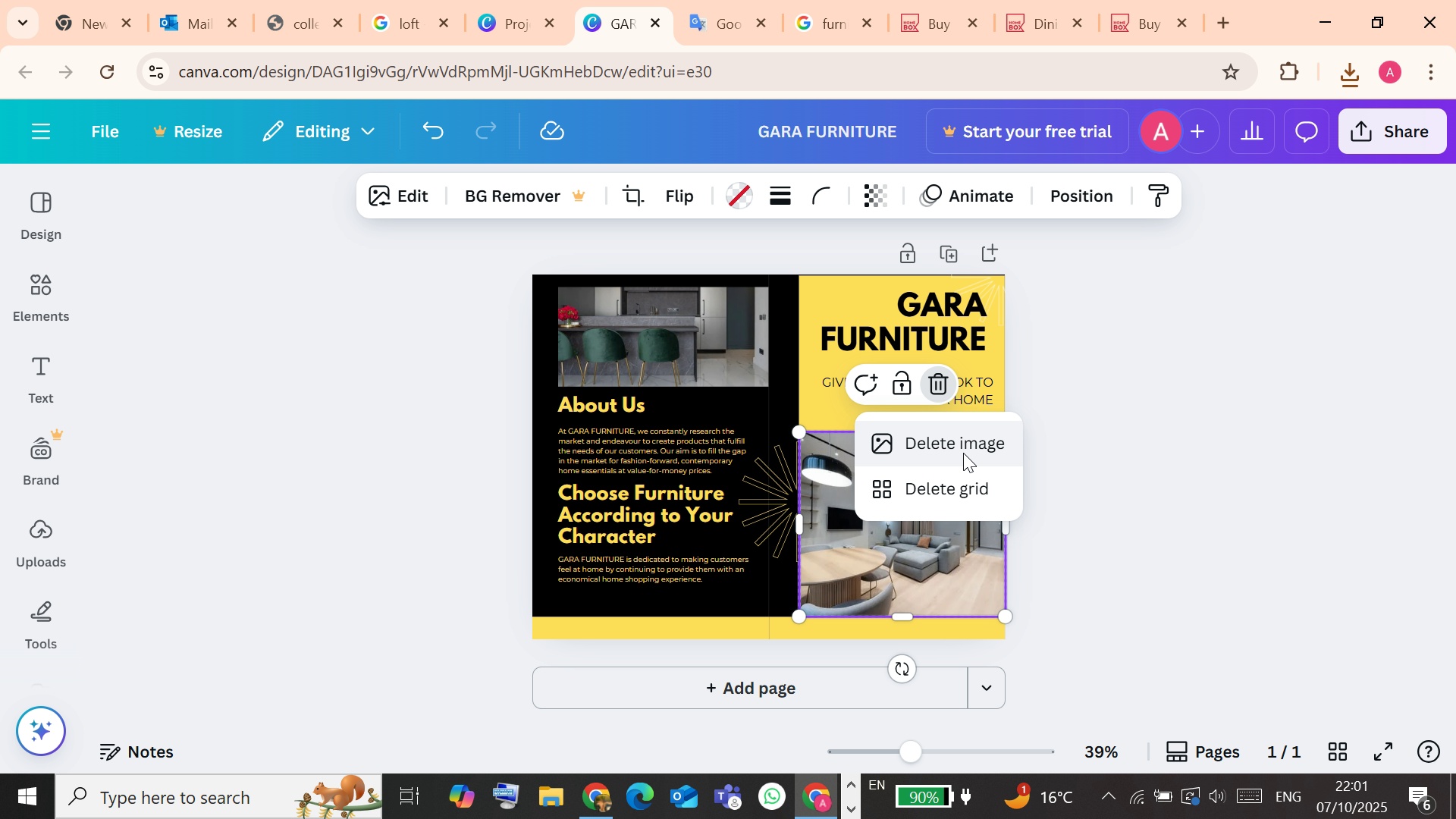 
left_click([963, 453])
 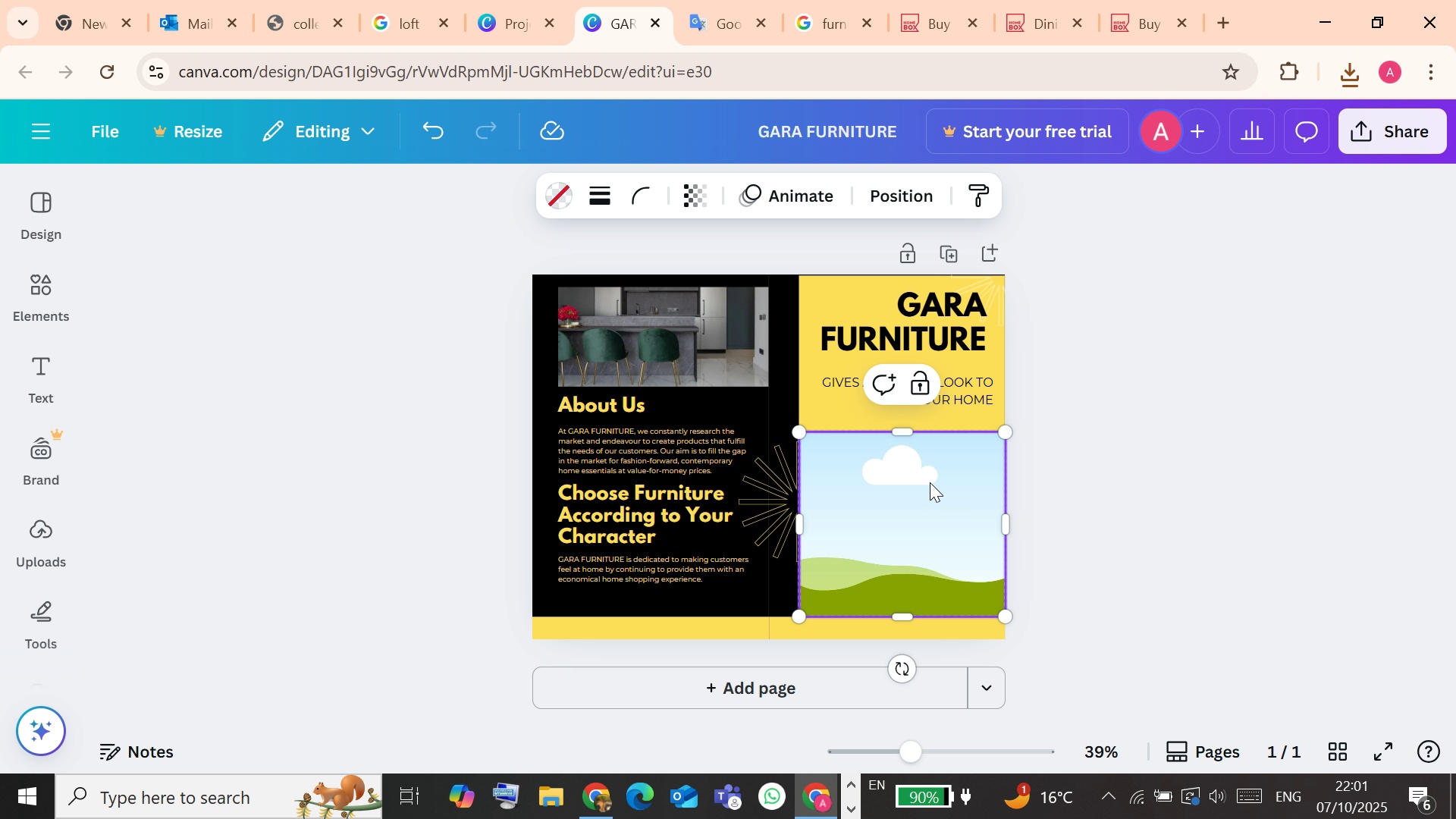 
left_click([929, 482])
 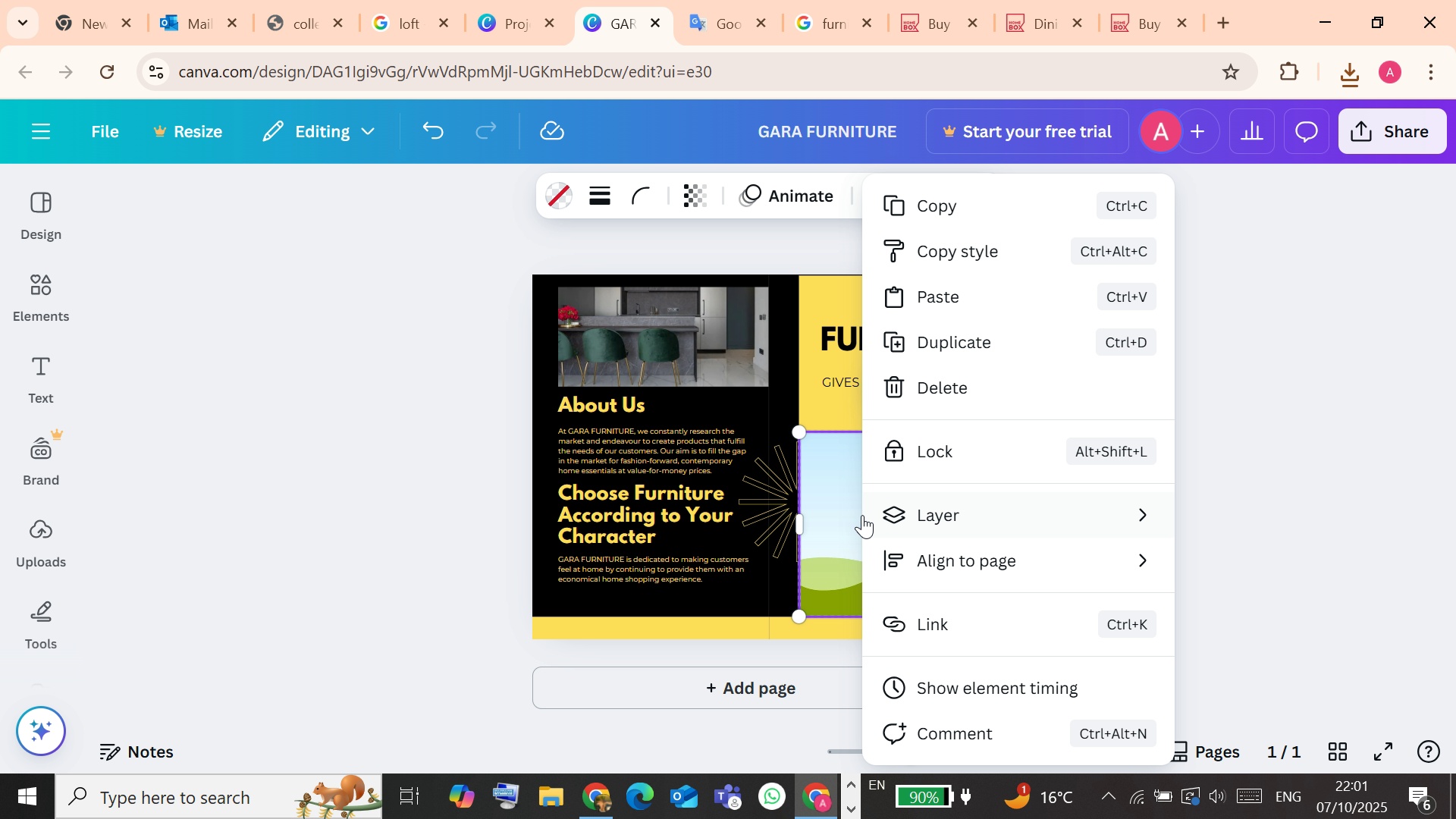 
right_click([862, 515])
 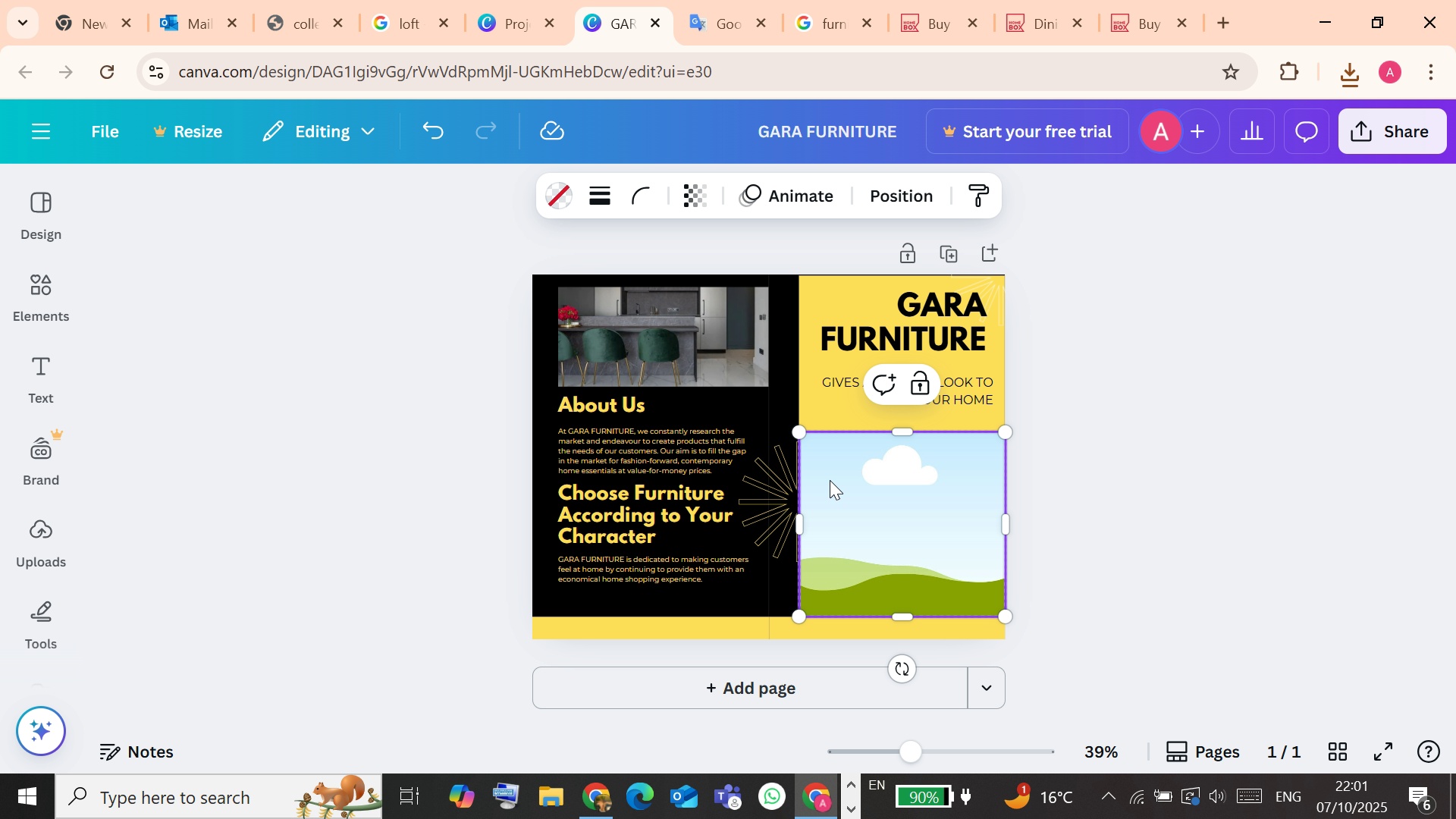 
double_click([832, 479])
 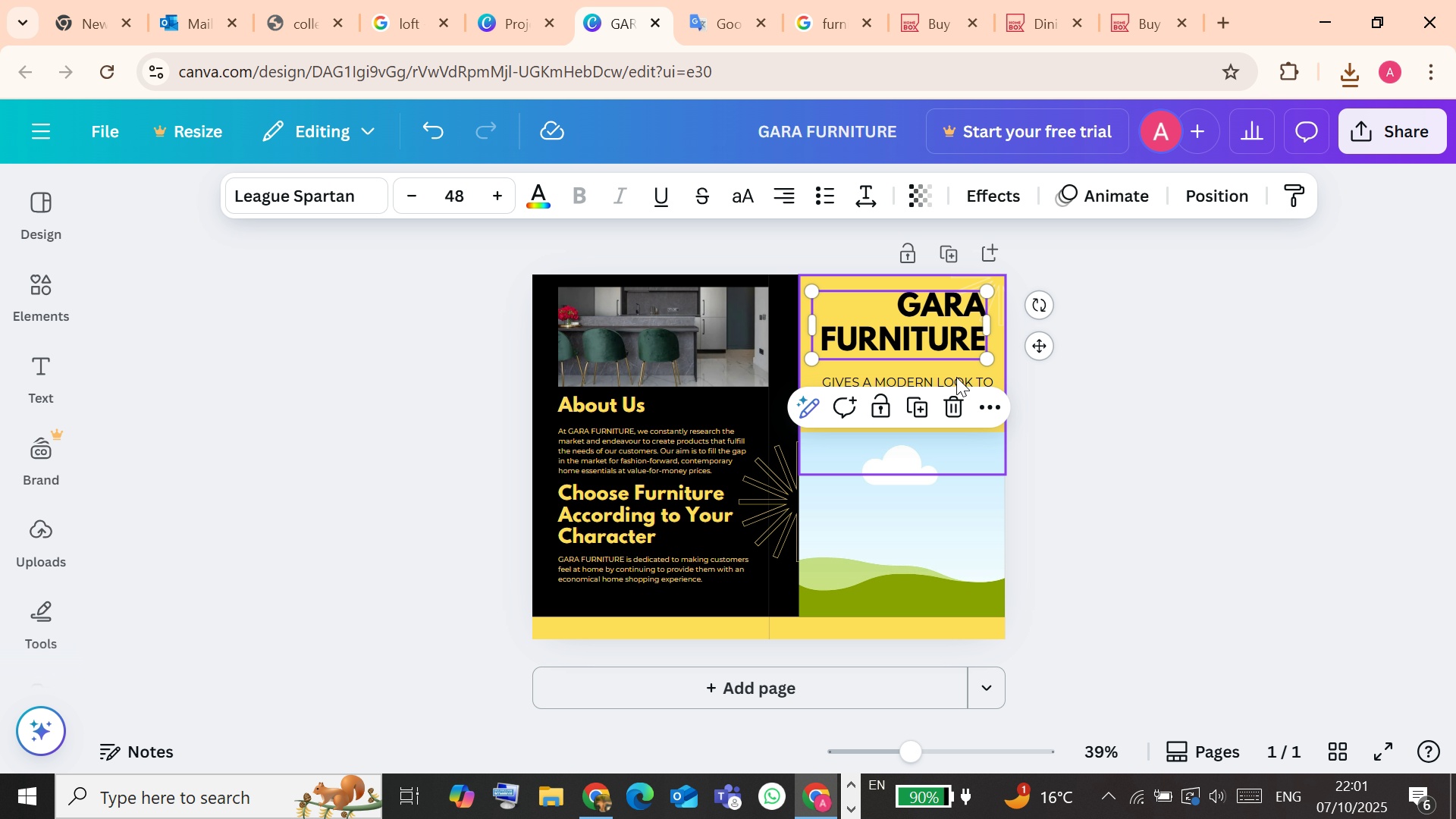 
double_click([934, 522])
 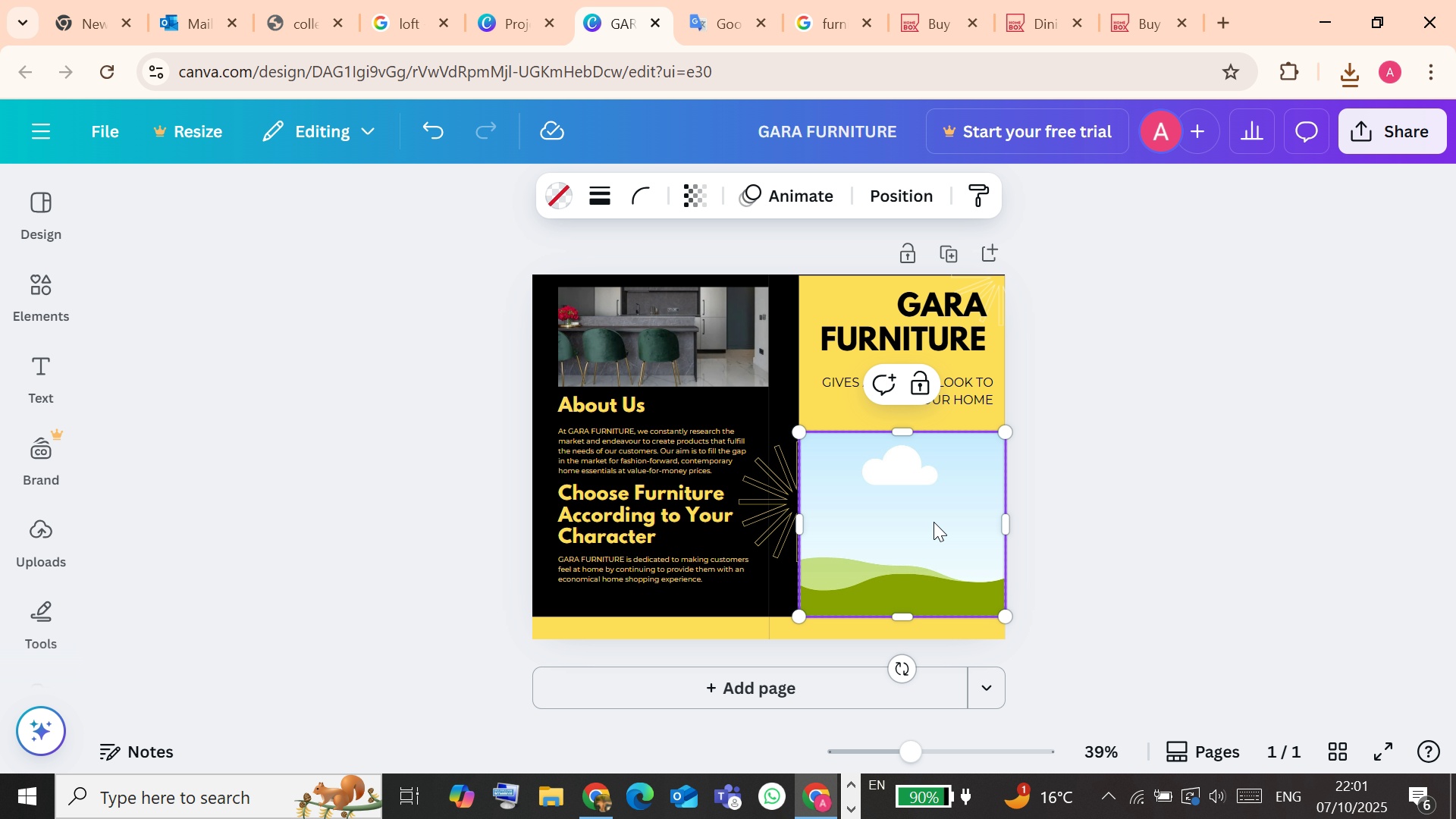 
triple_click([934, 522])
 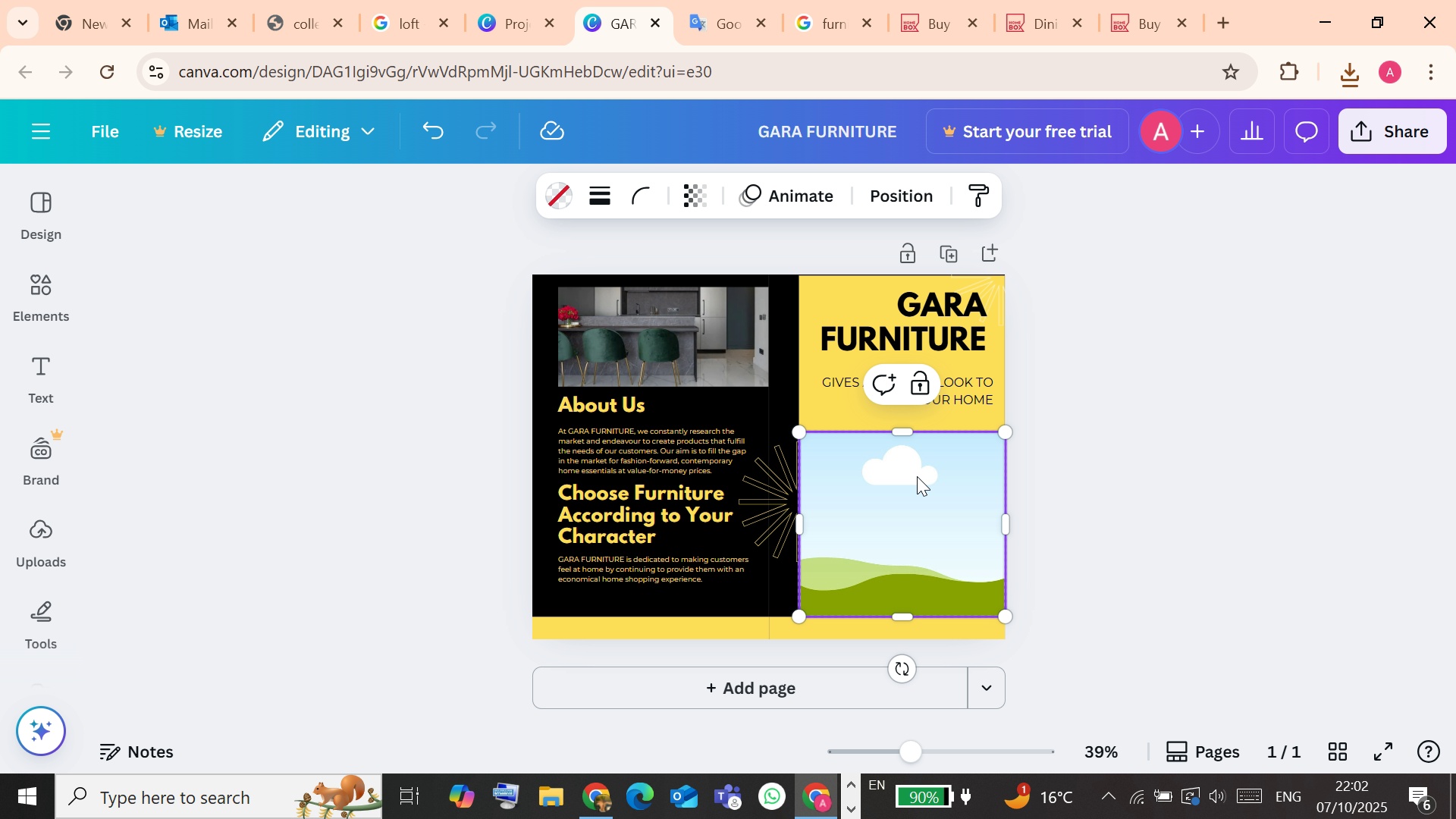 
right_click([917, 476])
 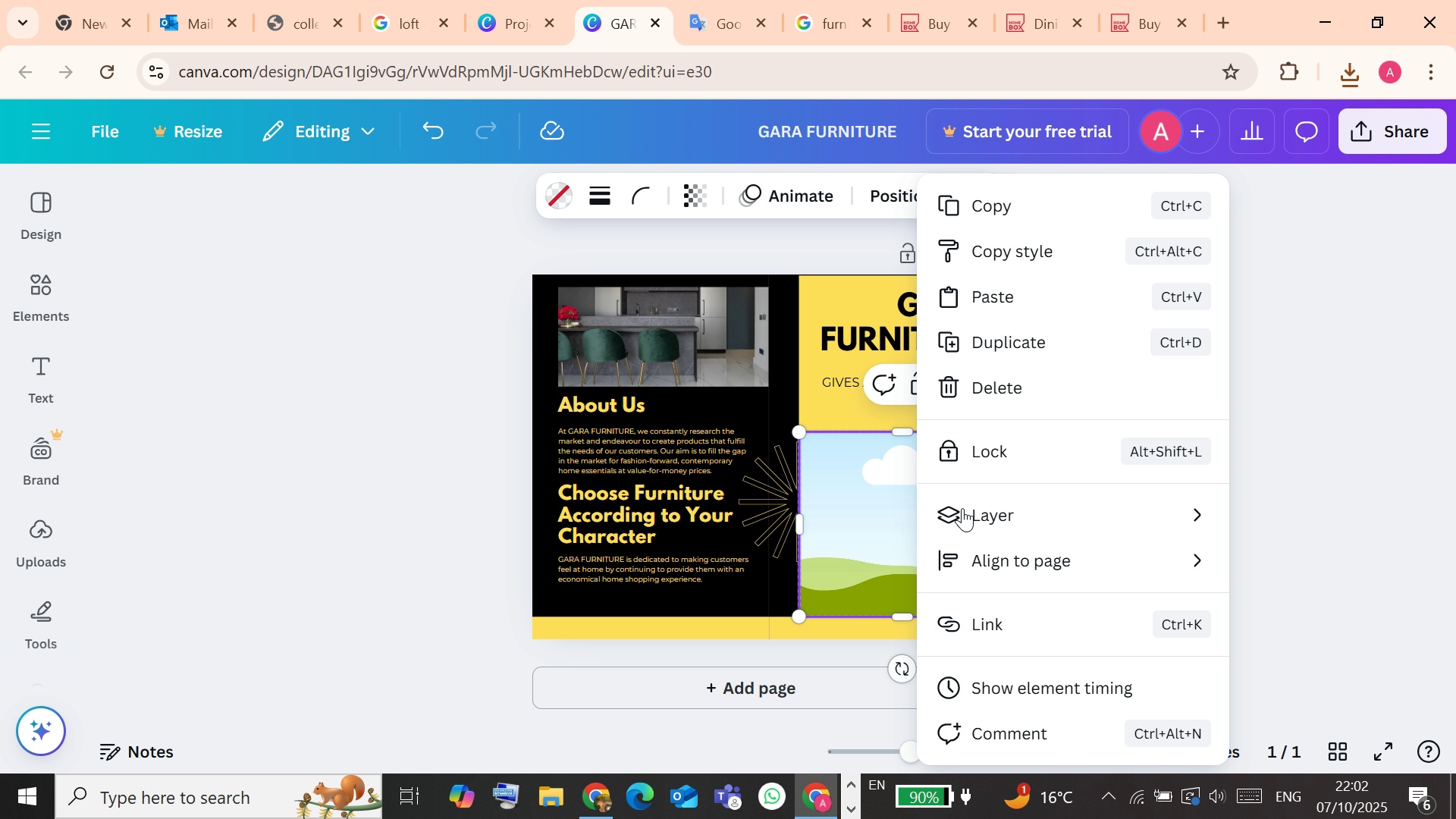 
scroll: coordinate [1003, 550], scroll_direction: down, amount: 3.0
 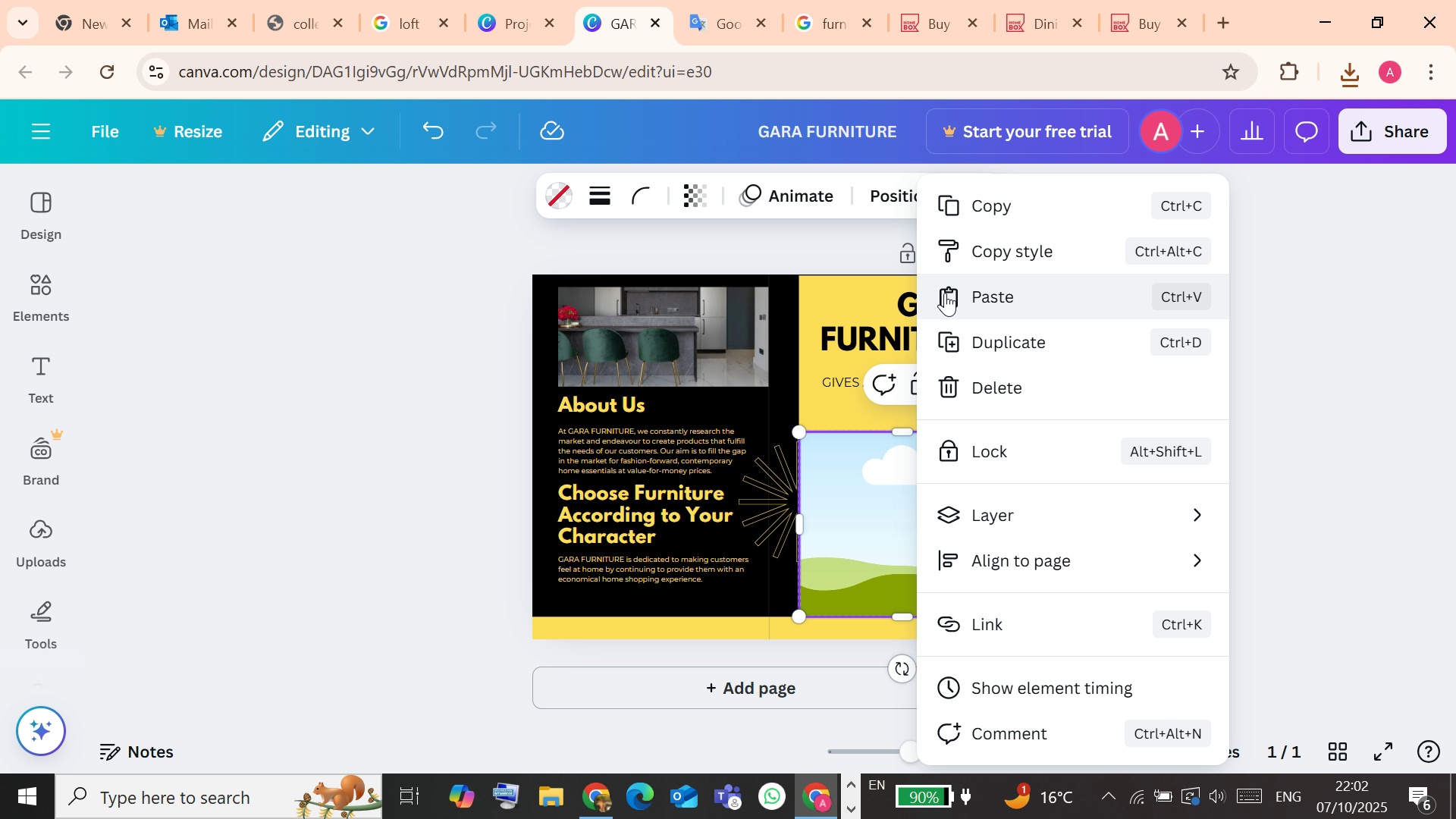 
wait(6.02)
 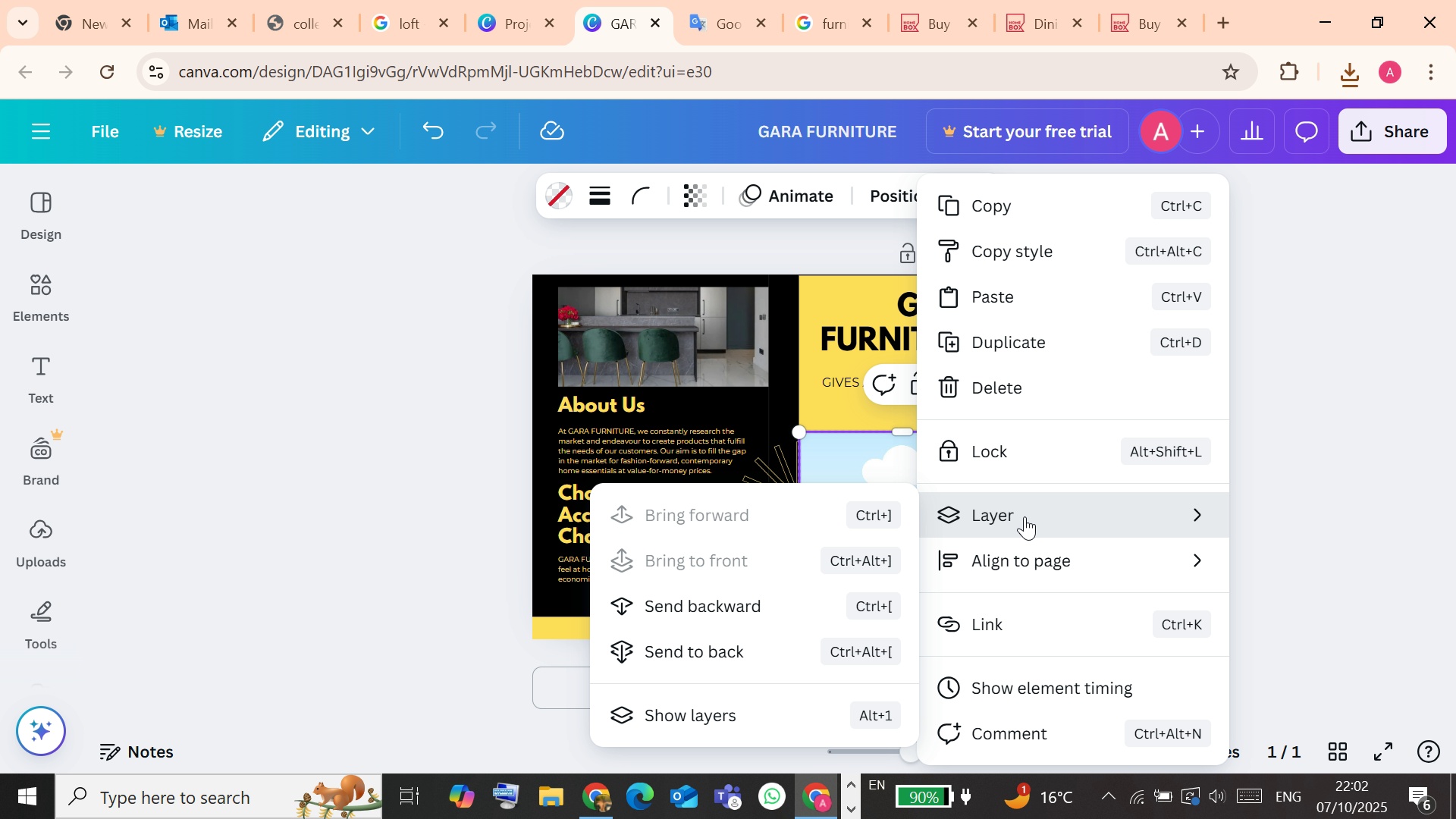 
left_click([308, 403])
 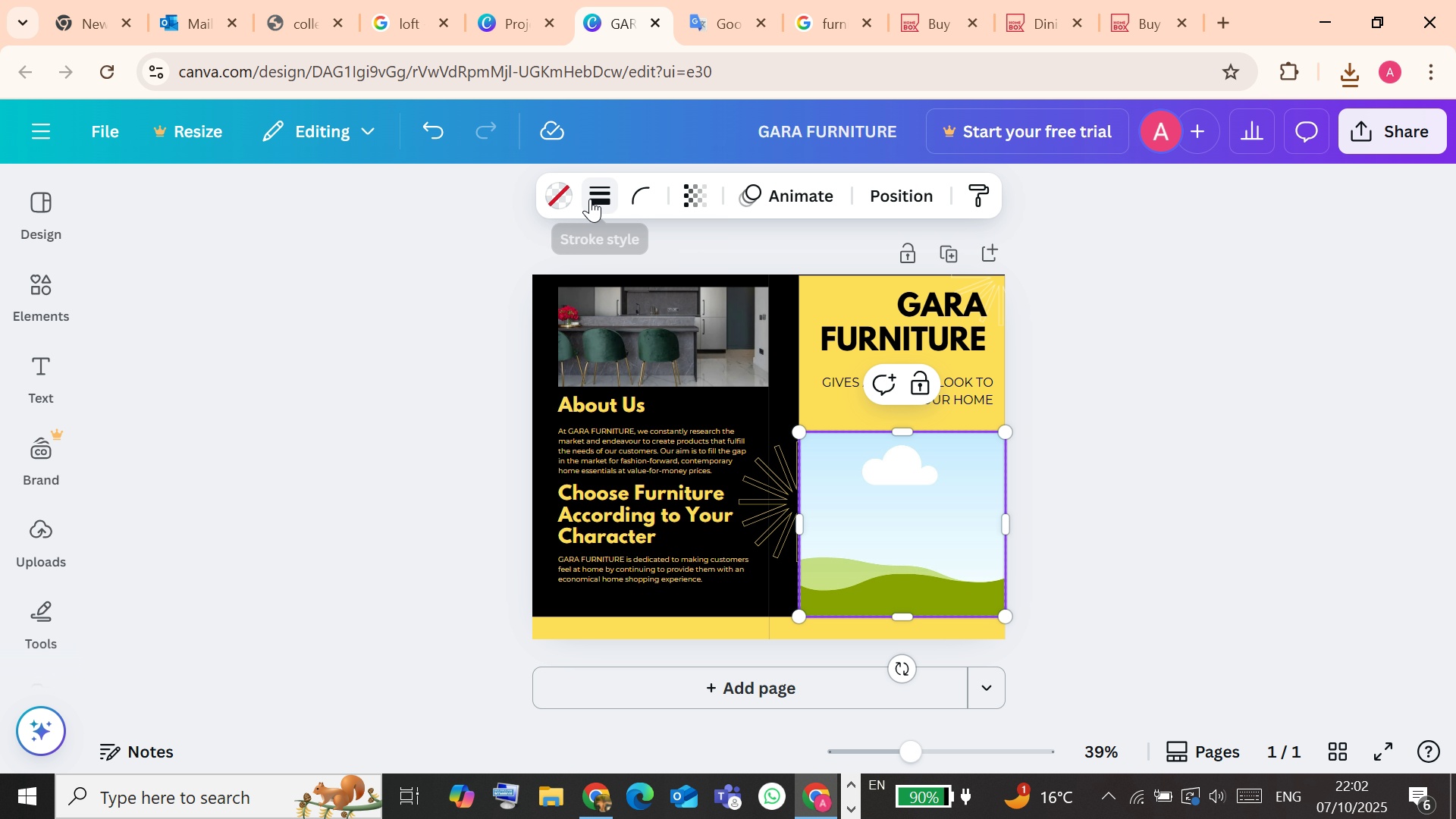 
mouse_move([552, 190])
 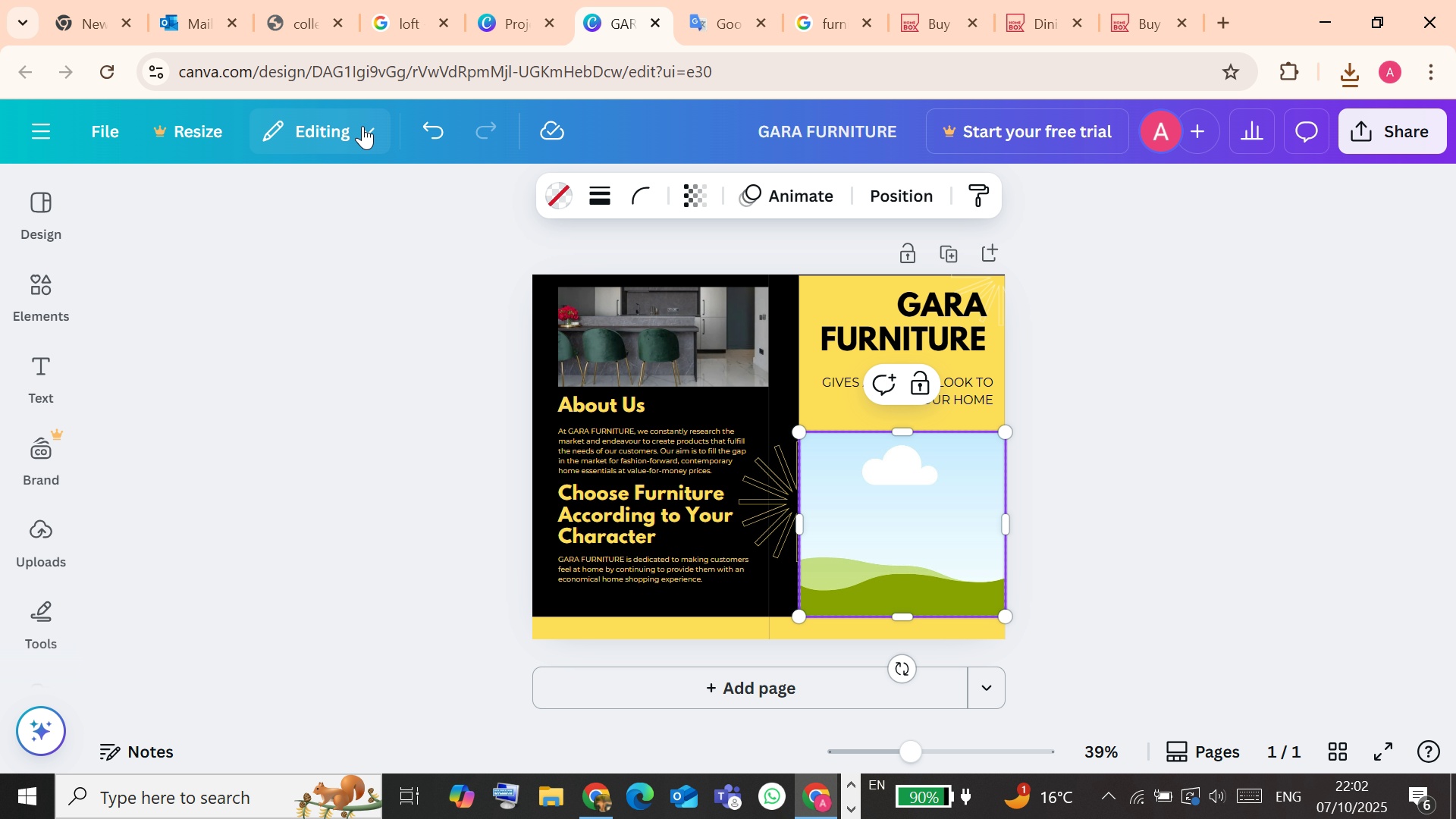 
left_click([362, 126])
 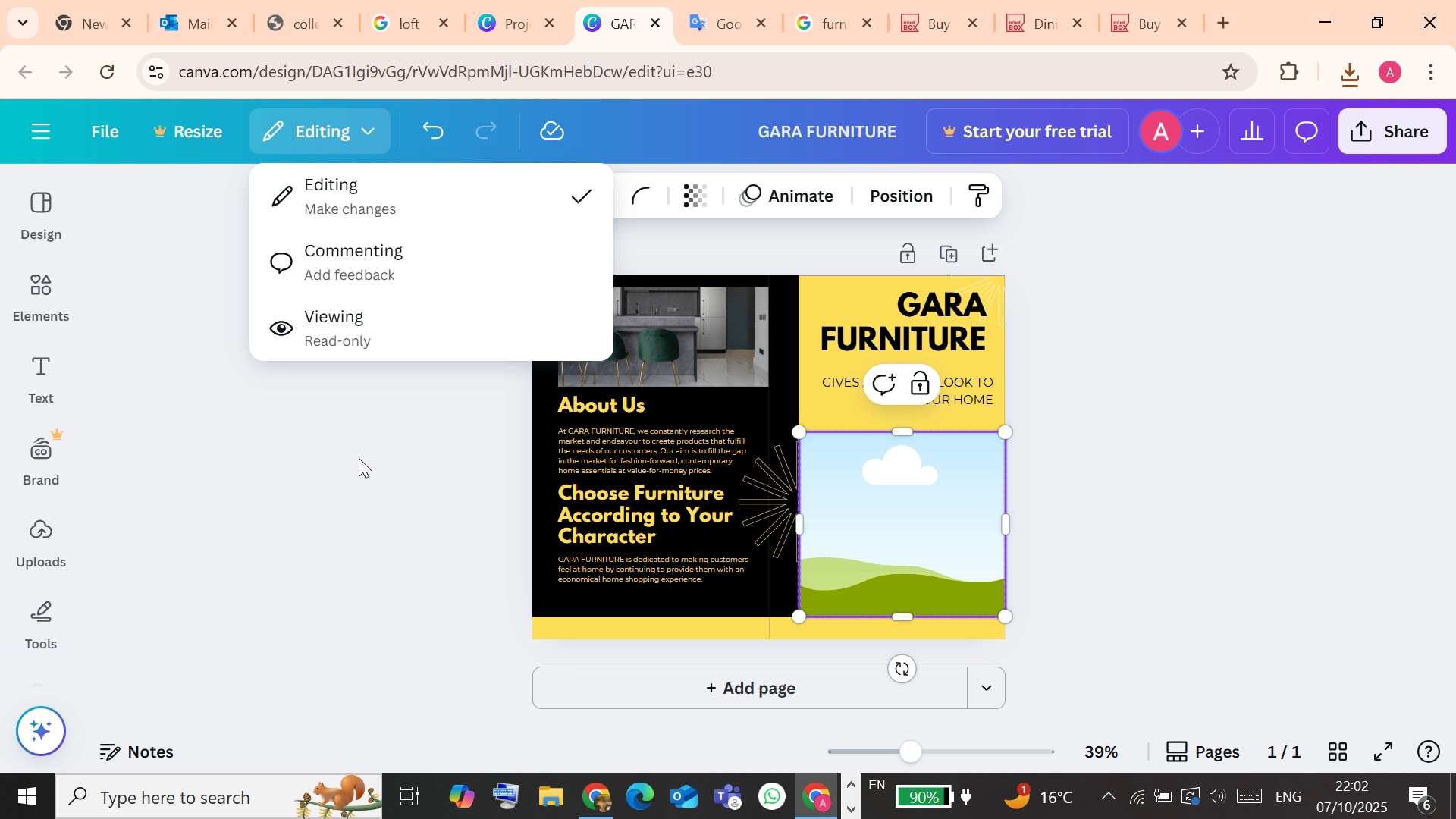 
left_click([359, 458])
 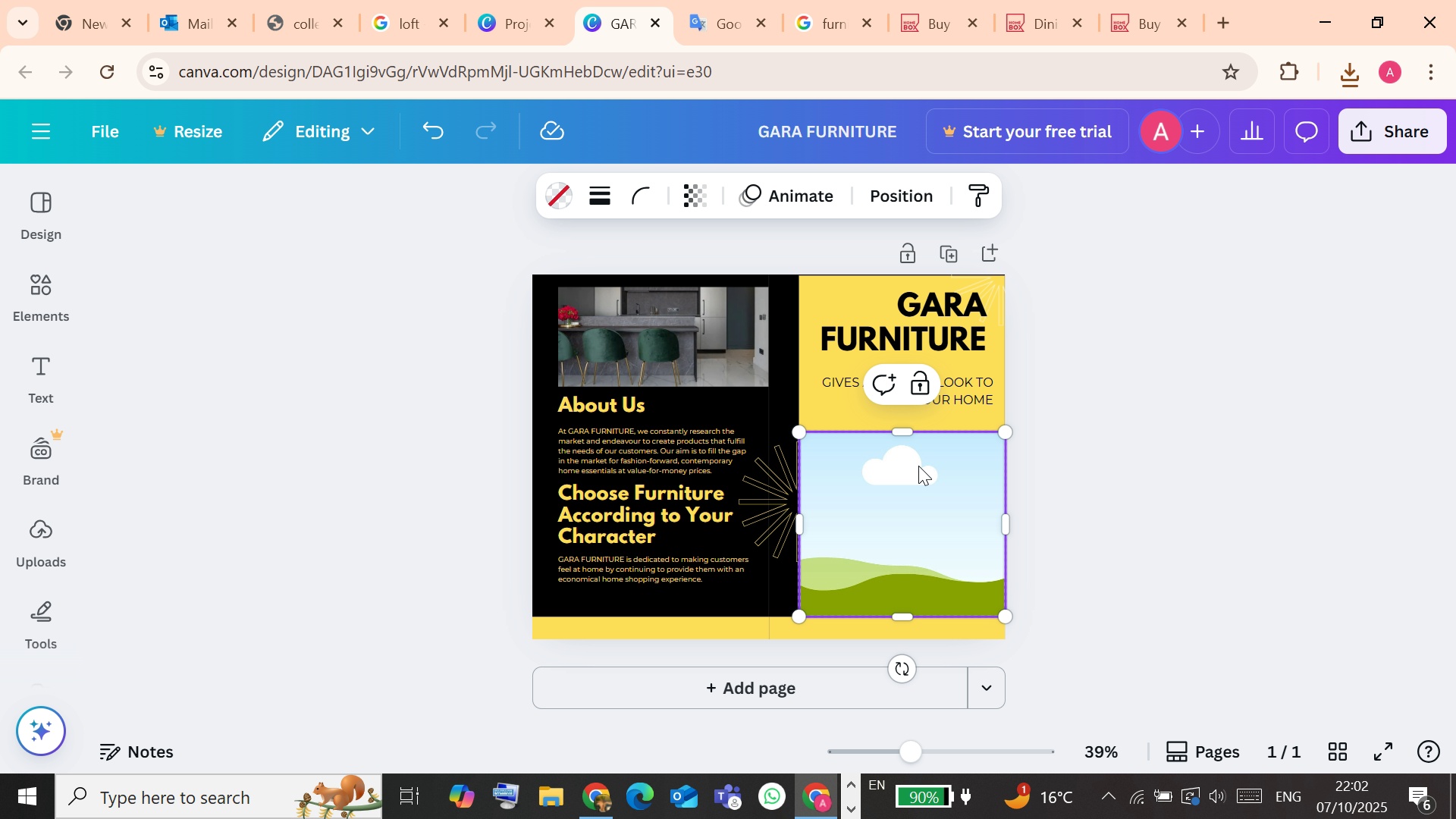 
double_click([918, 466])
 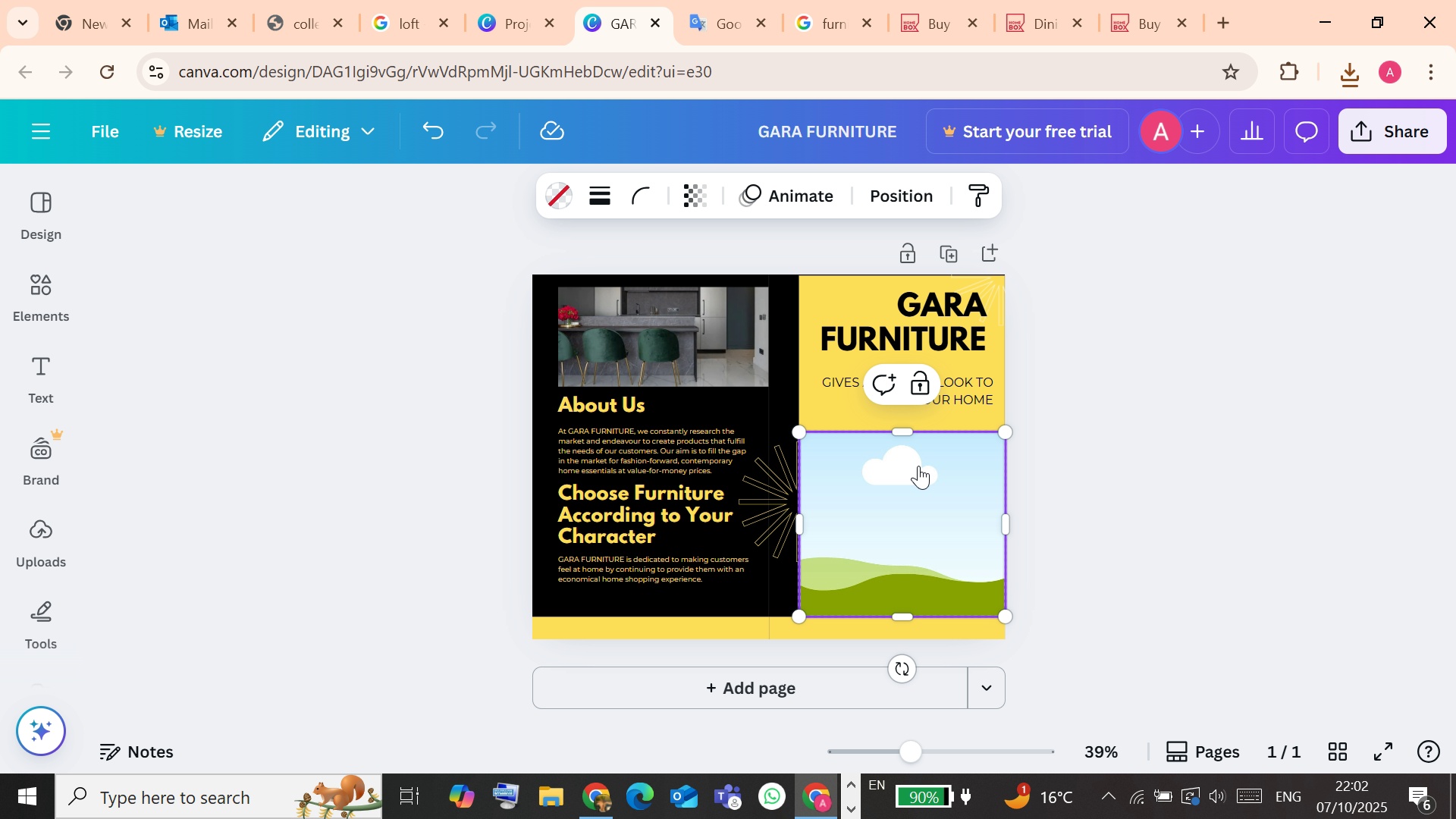 
right_click([918, 466])
 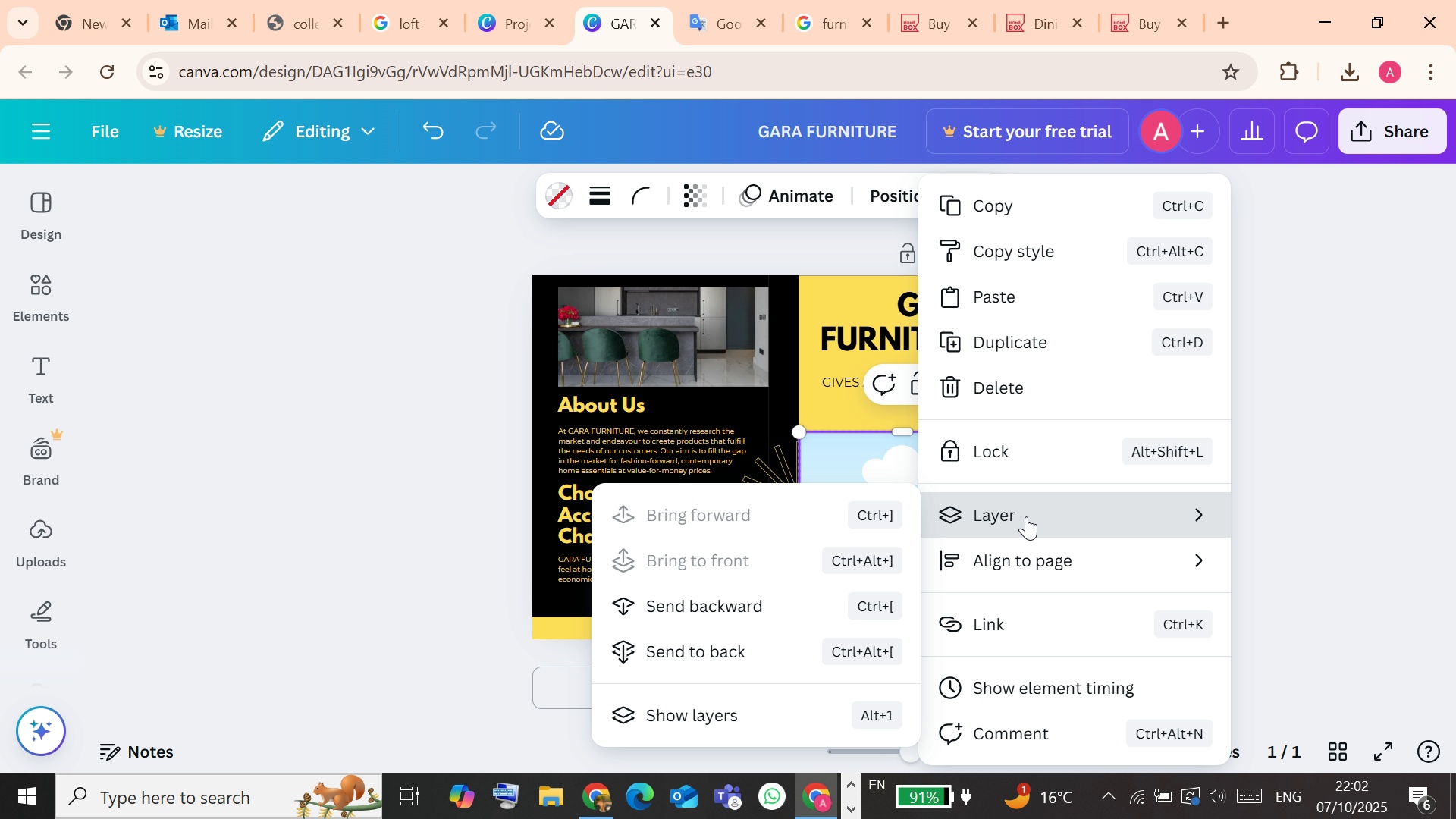 
wait(10.18)
 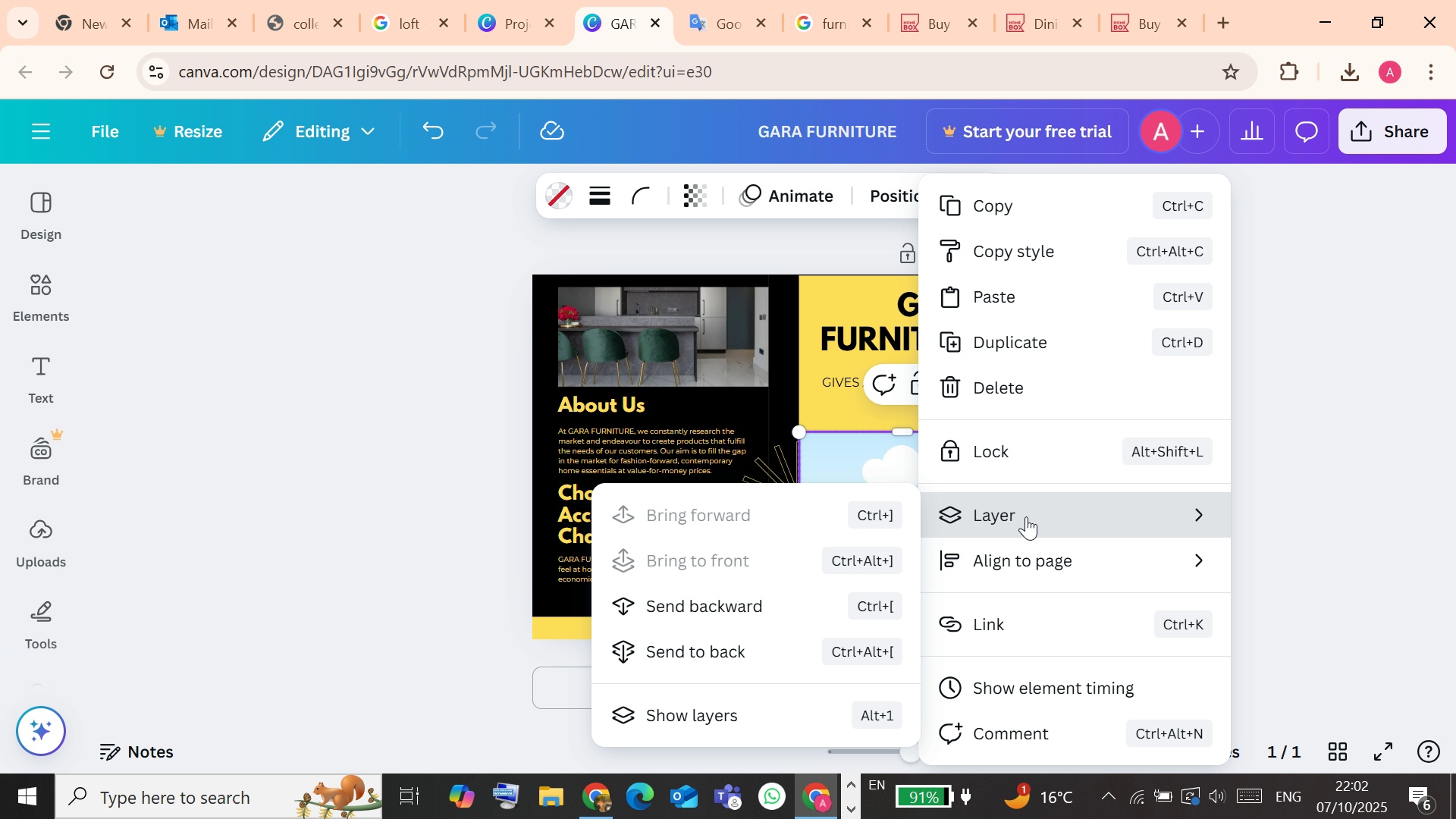 
left_click([1316, 19])